 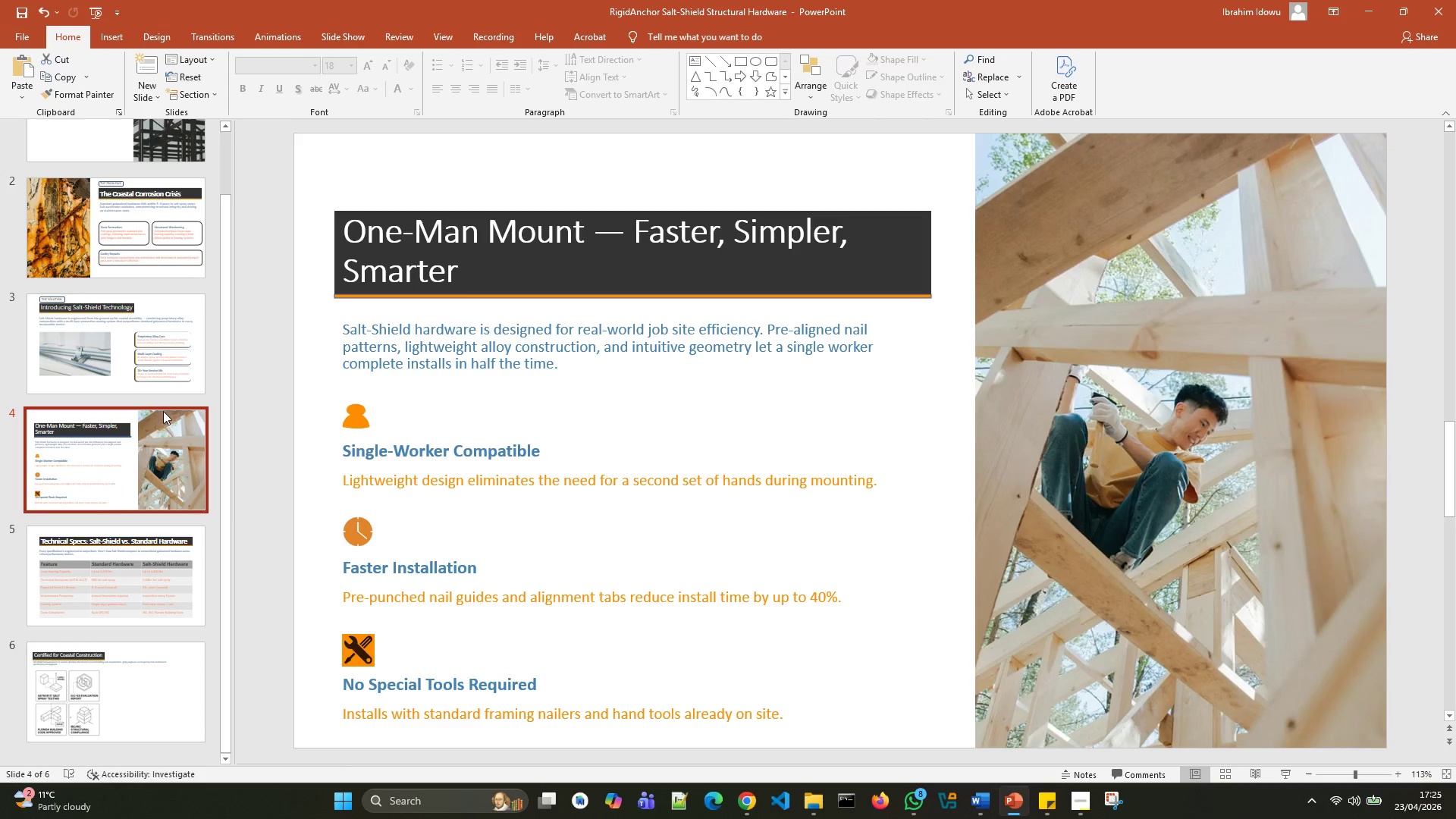 
key(Control+V)
 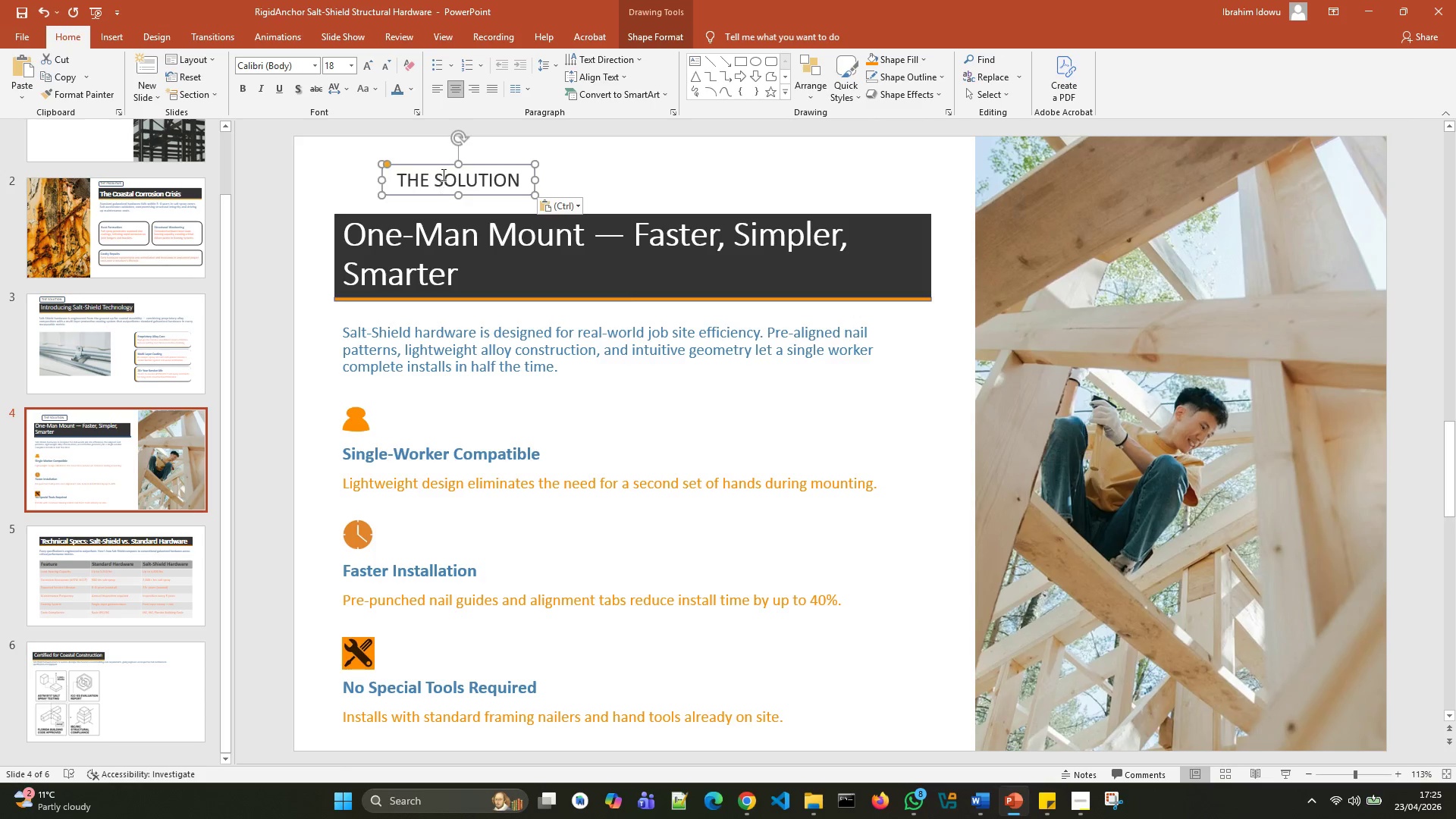 
left_click_drag(start_coordinate=[443, 162], to_coordinate=[388, 167])
 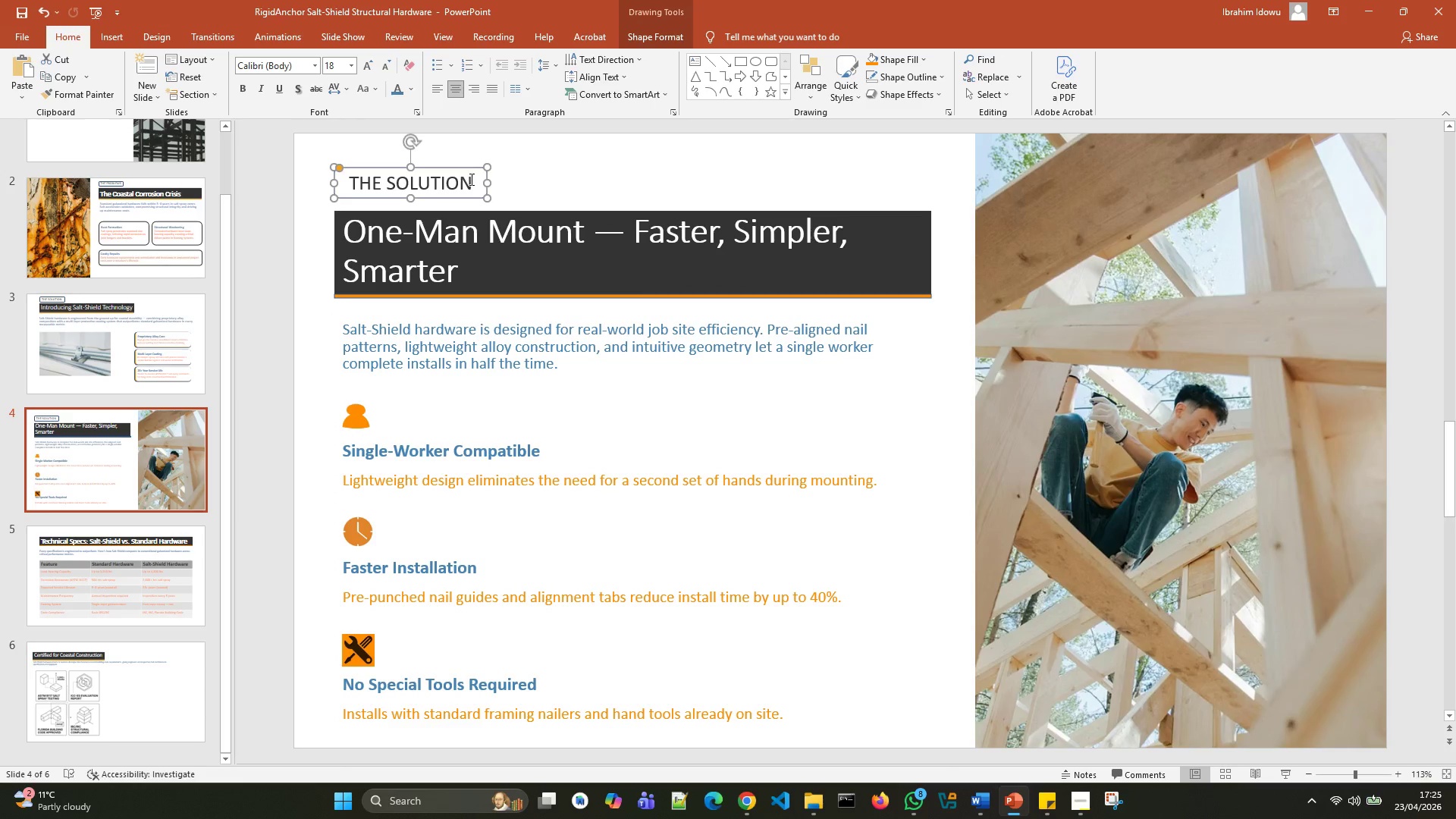 
left_click([471, 179])
 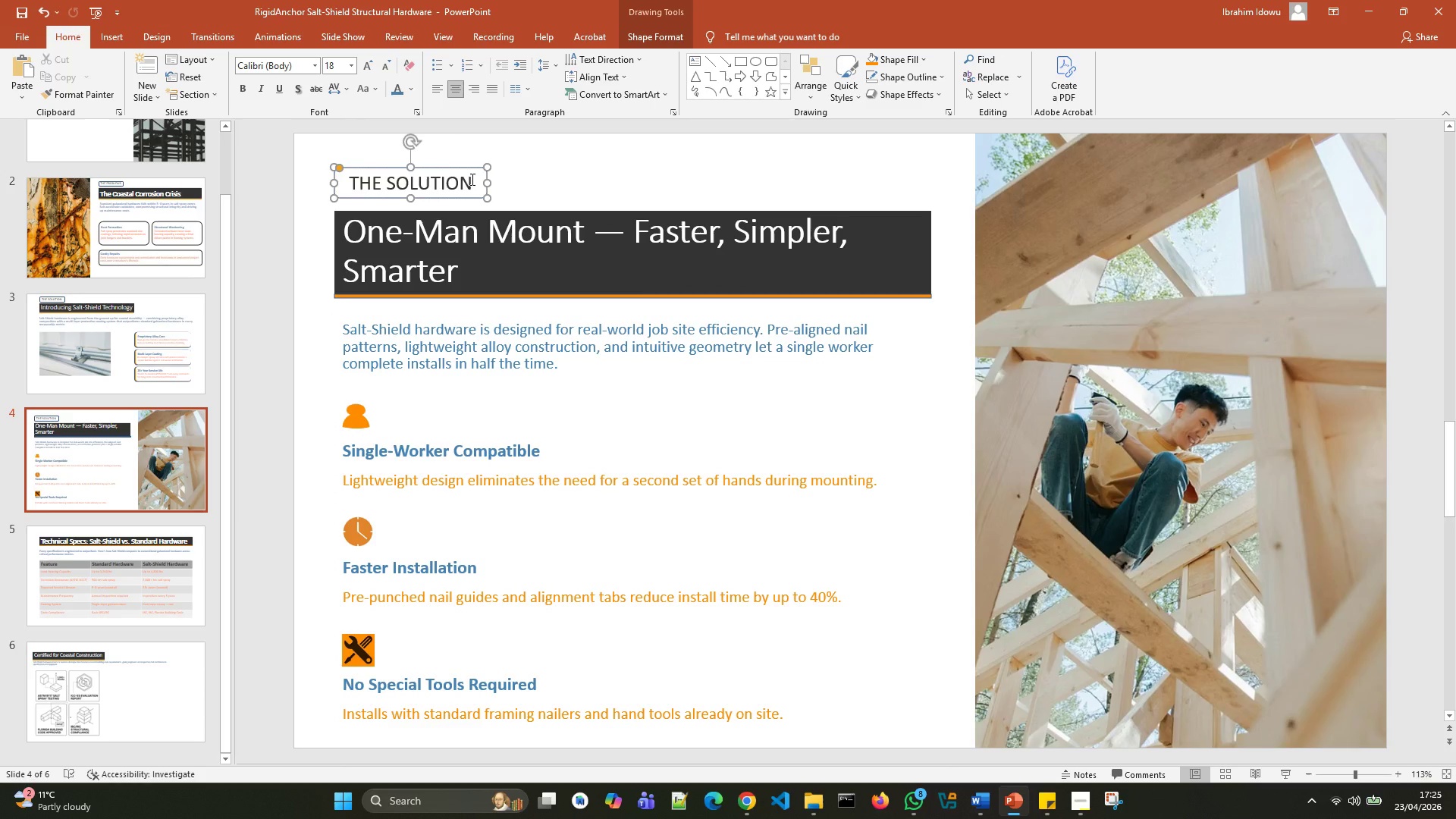 
hold_key(key=Backspace, duration=0.8)
 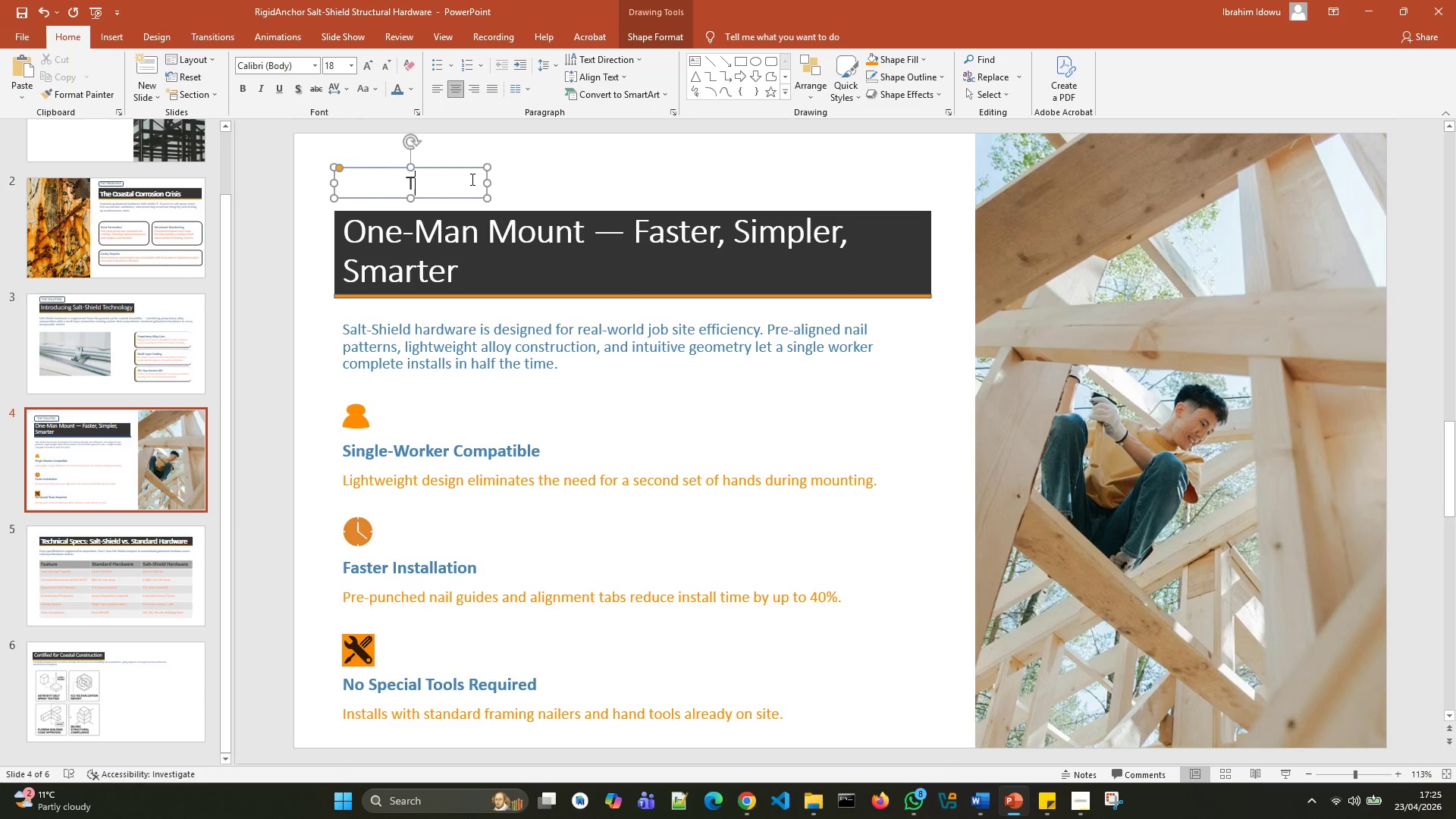 
key(Backspace)
 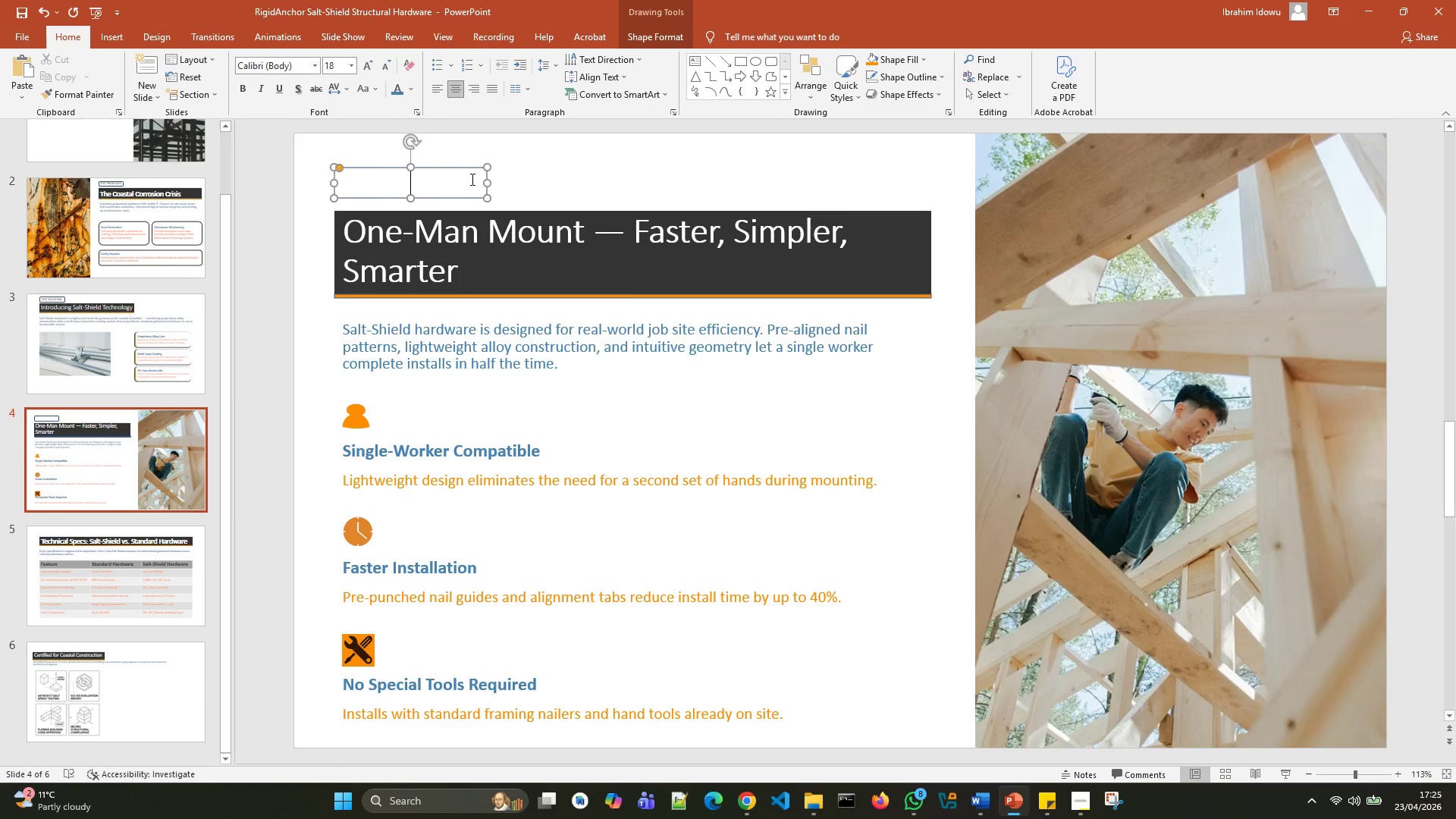 
type(in)
key(Backspace)
key(Backspace)
 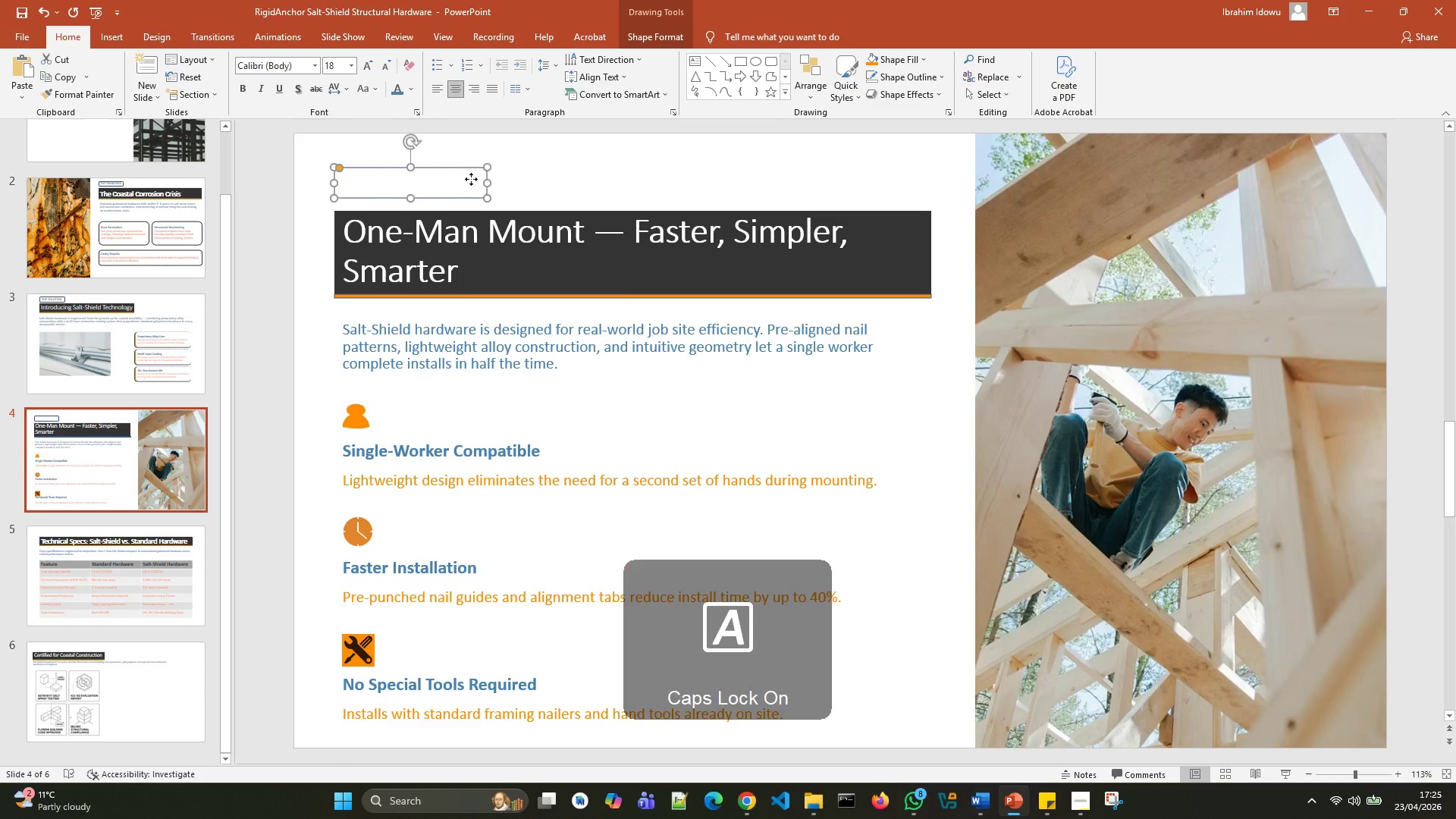 
left_click([471, 179])
 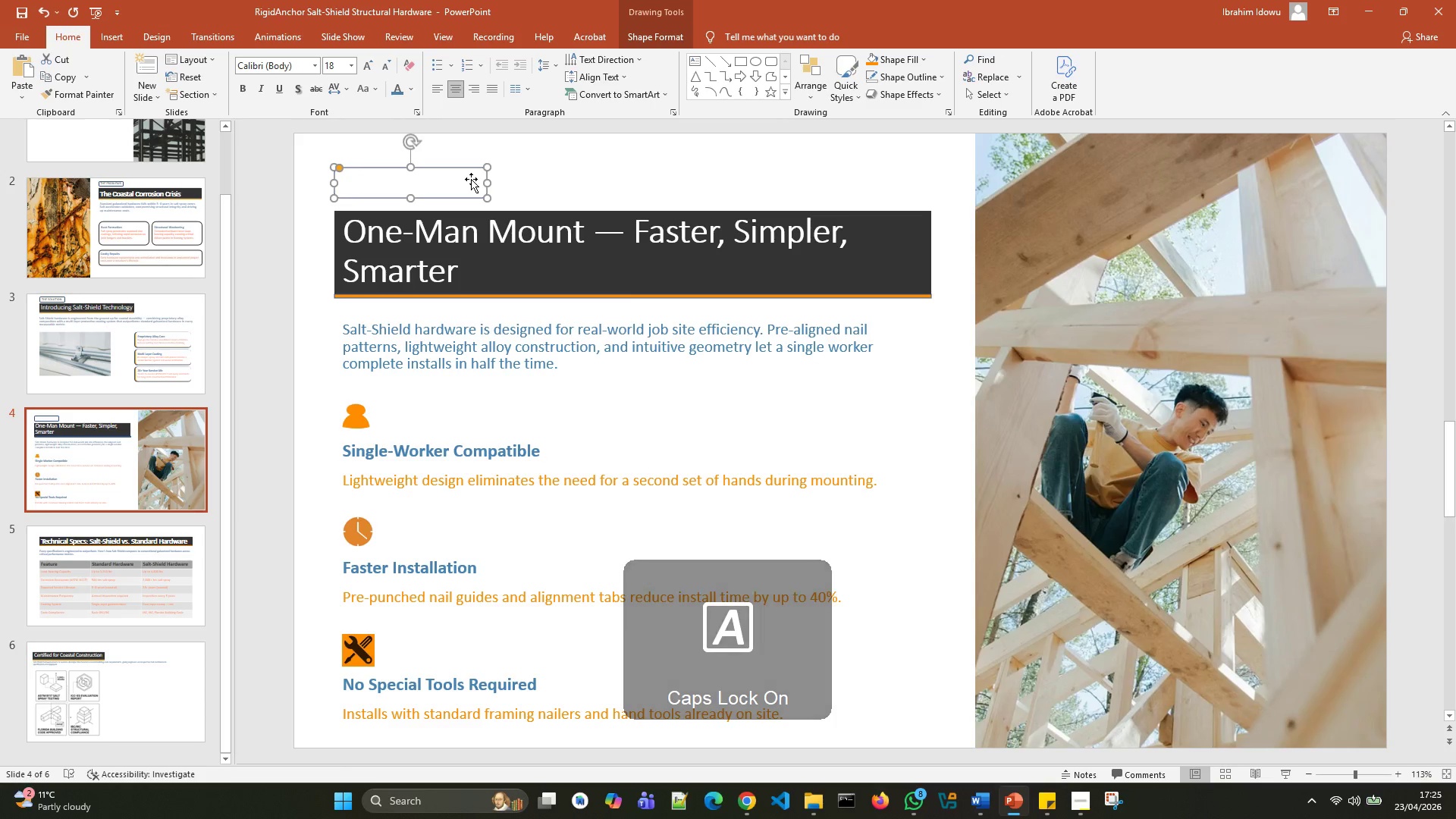 
type(INSTALLATION)
 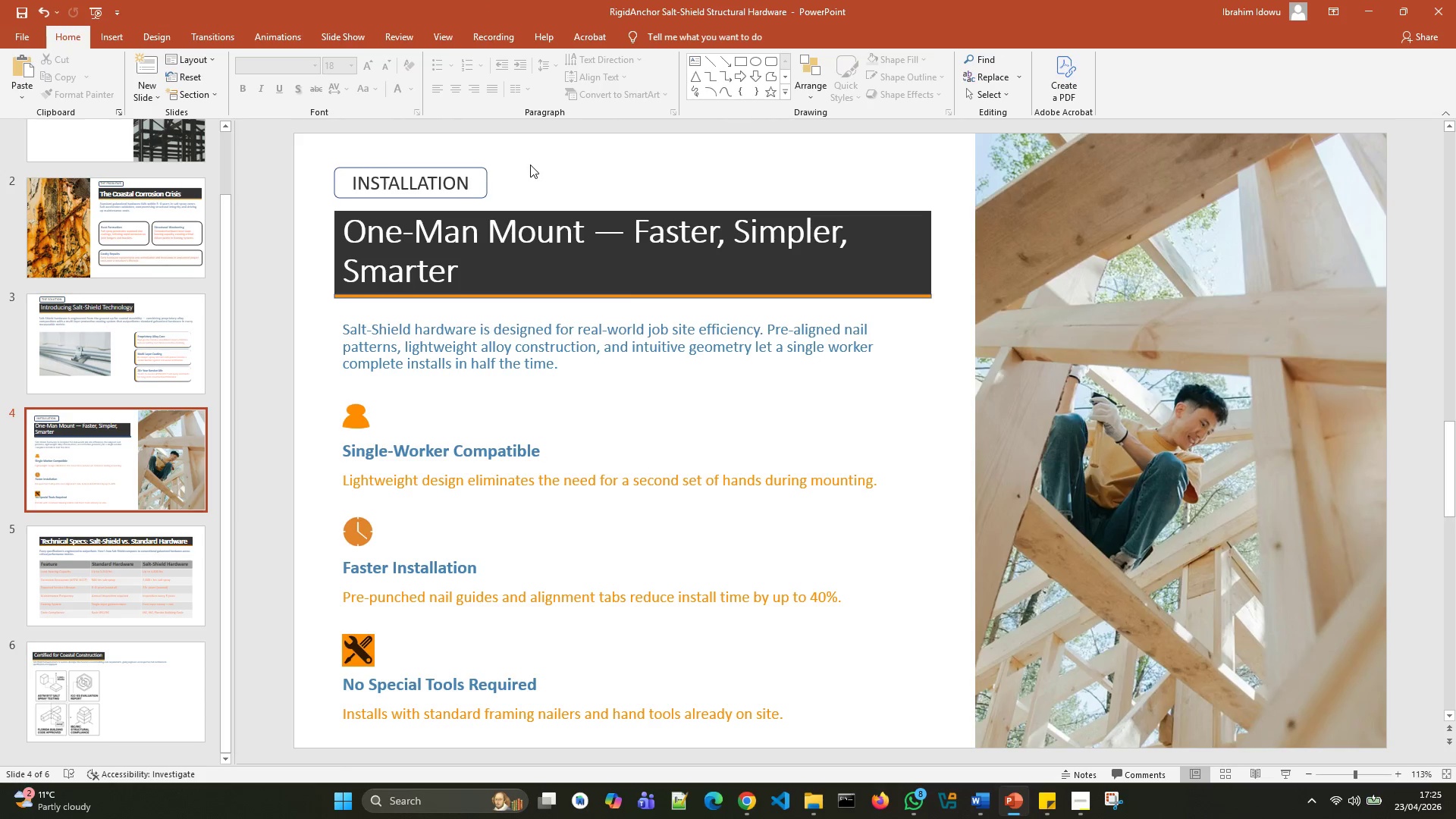 
left_click([401, 183])
 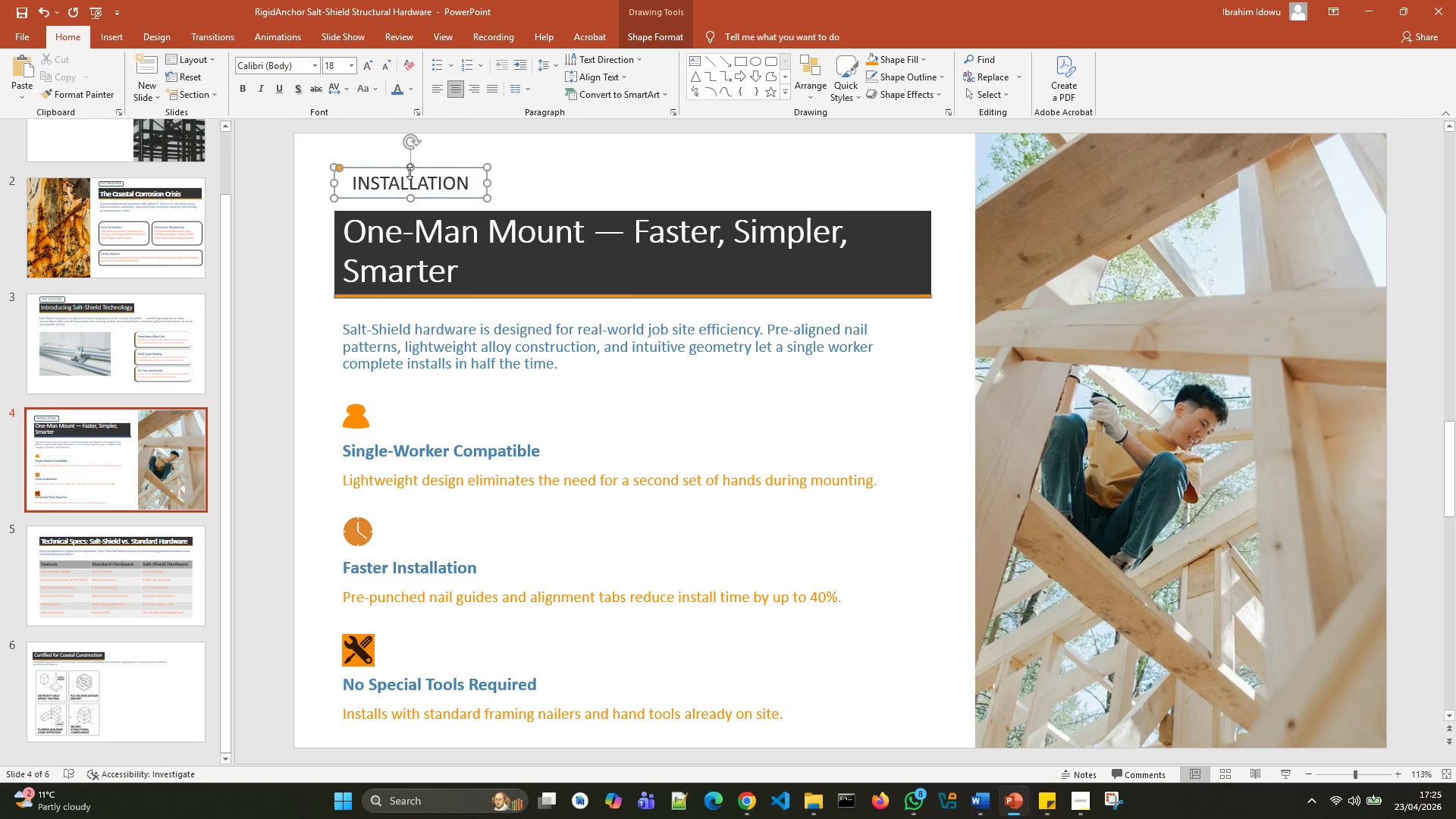 
key(Control+D)
 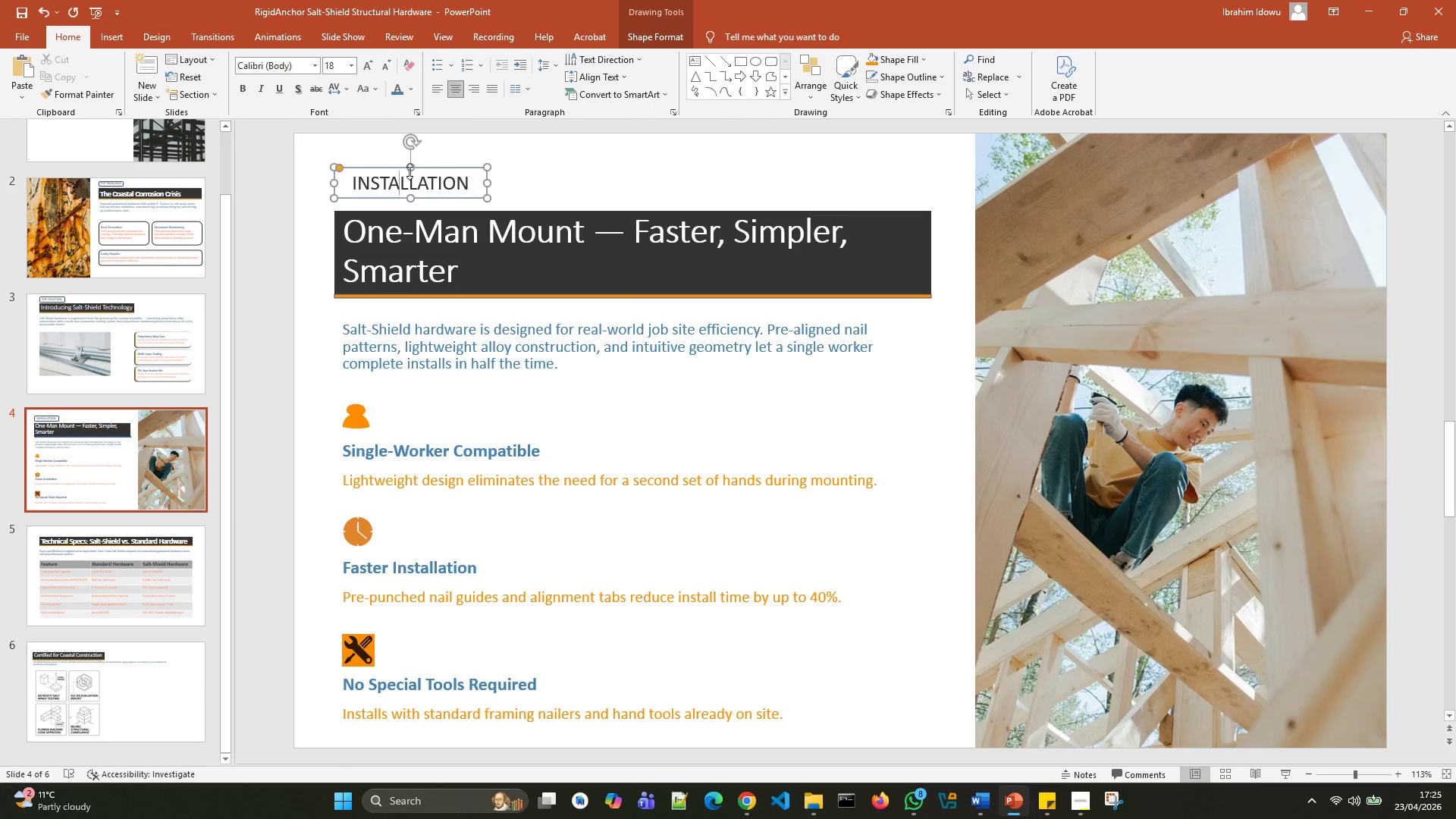 
key(Control+D)
 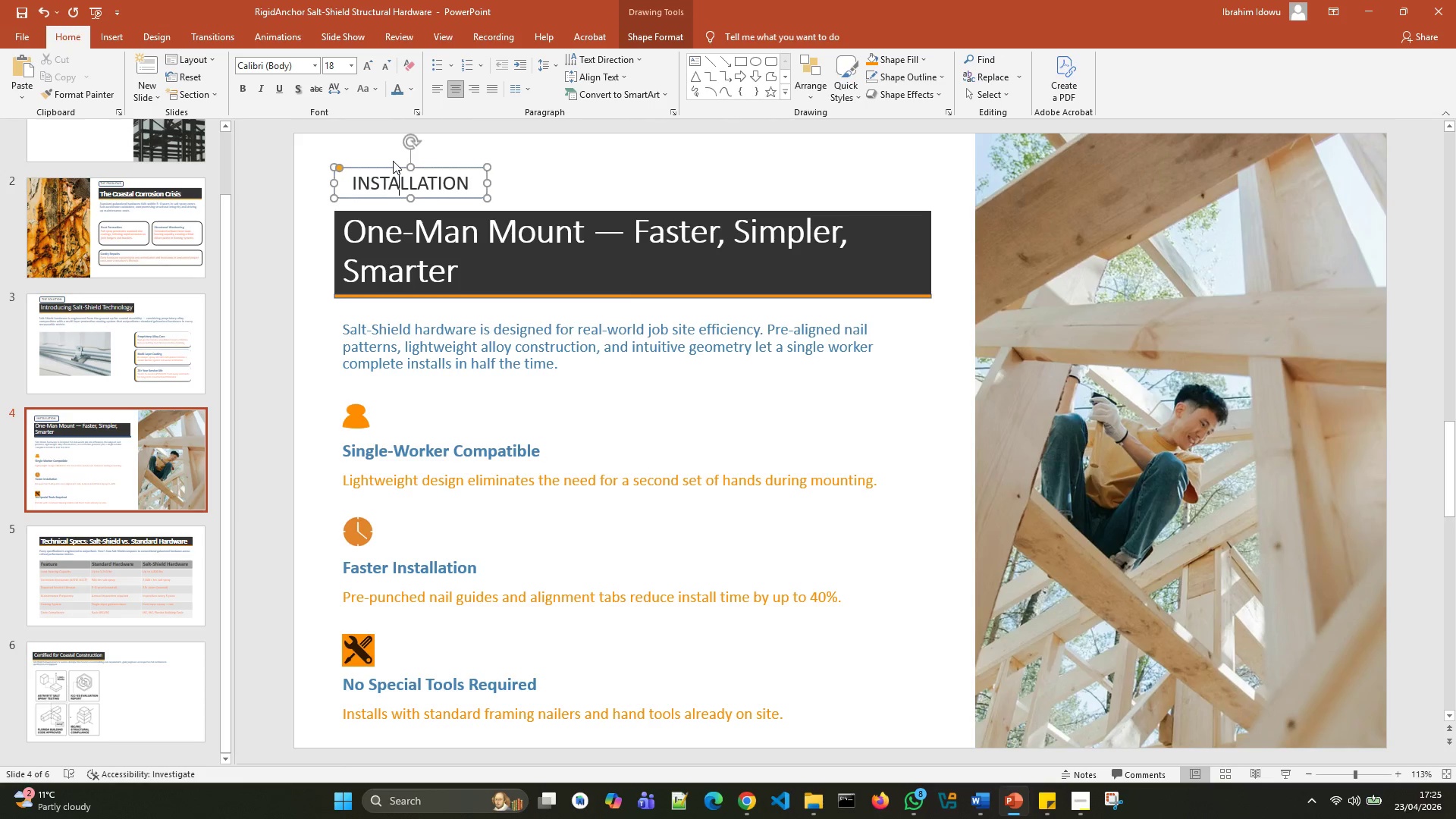 
left_click([393, 165])
 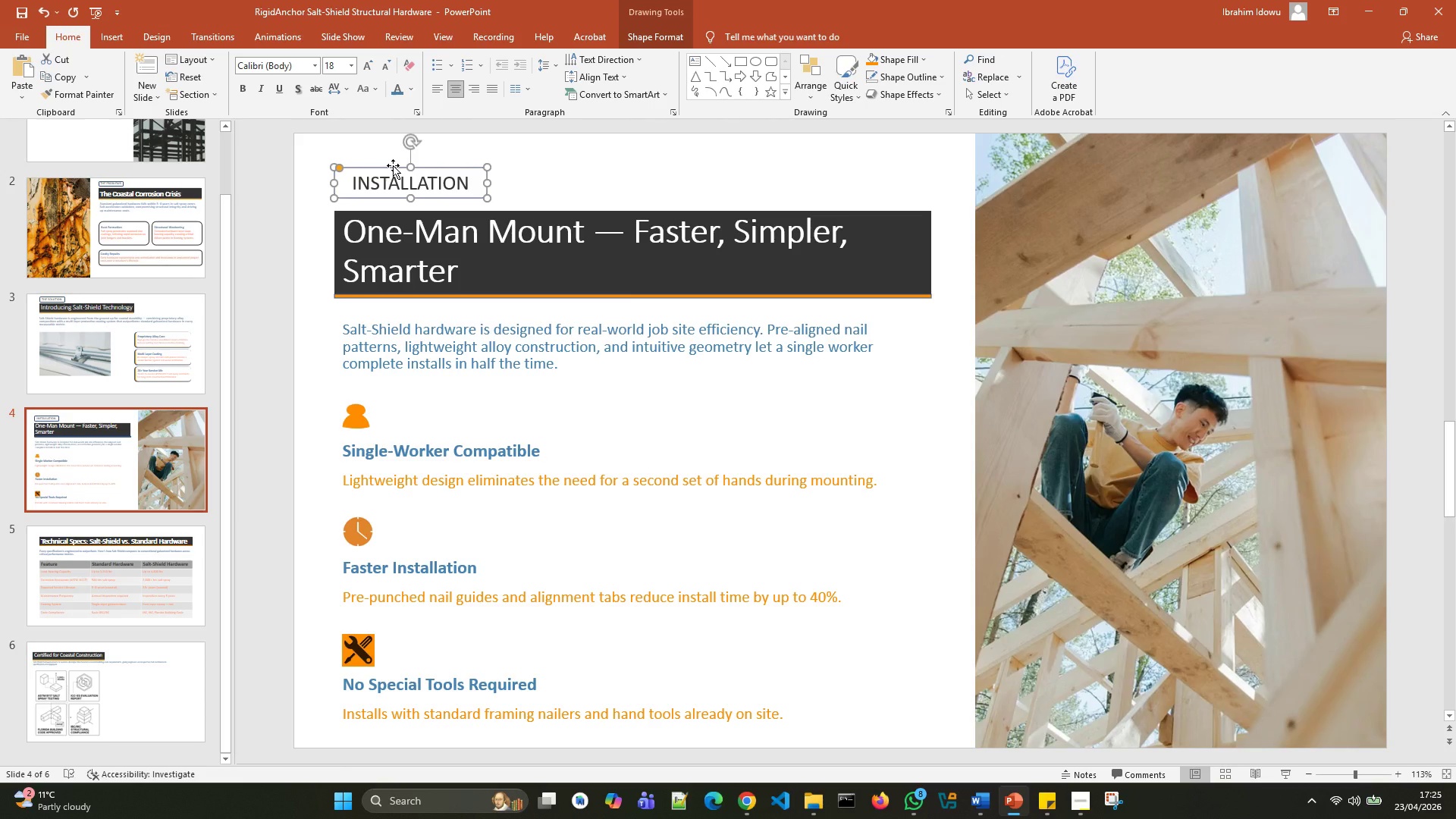 
key(Control+D)
 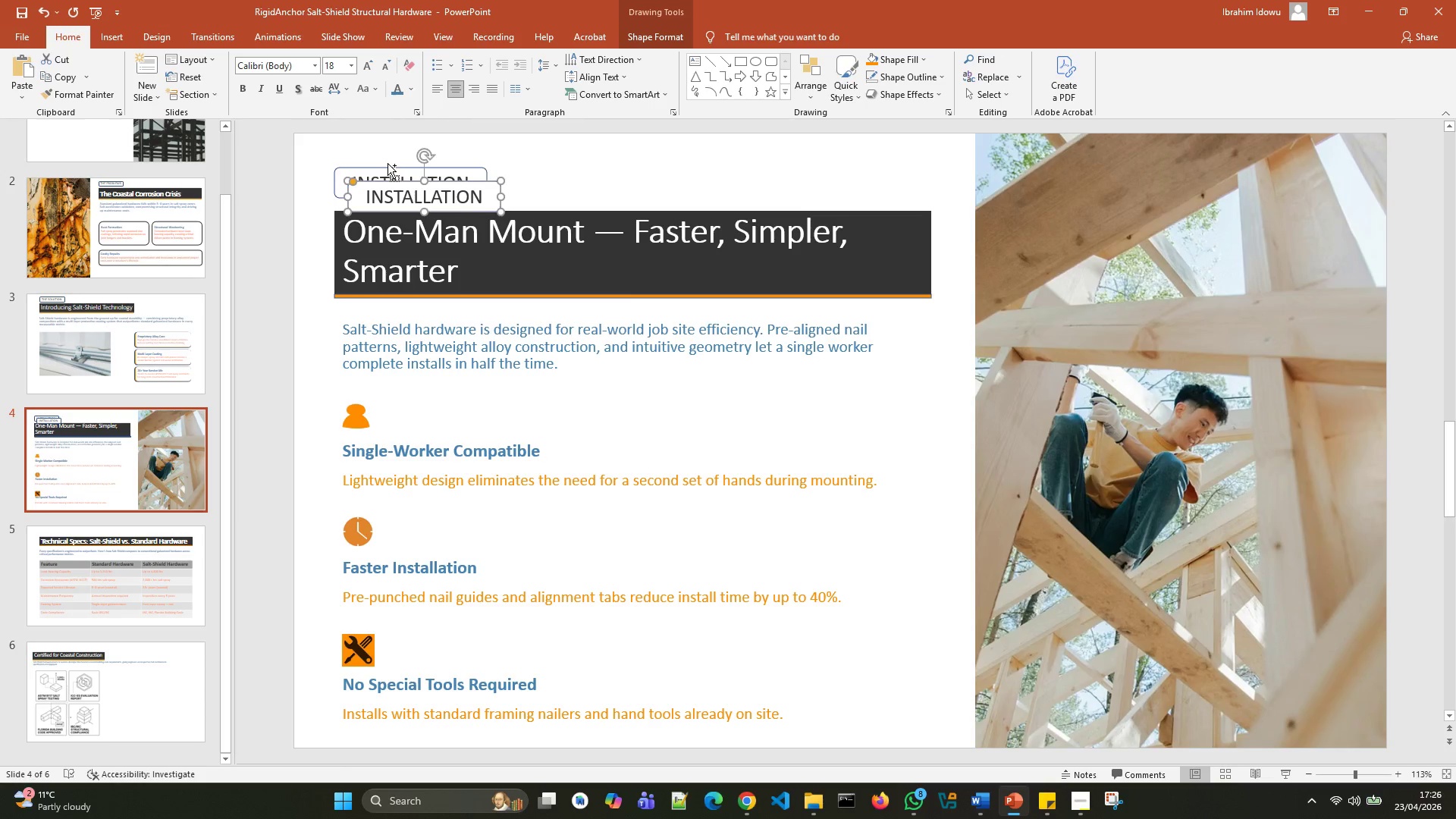 
key(Control+X)
 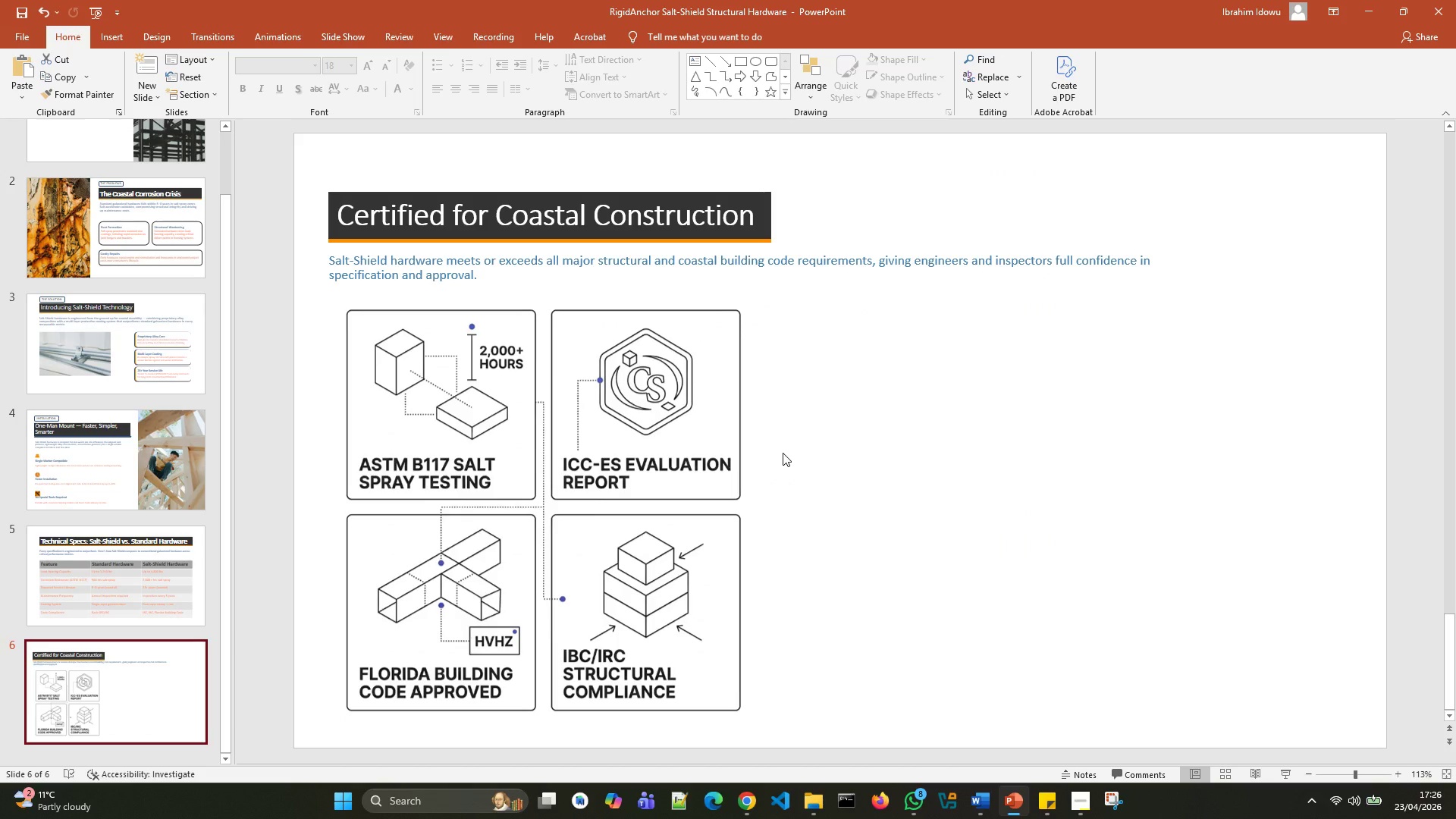 
wait(6.52)
 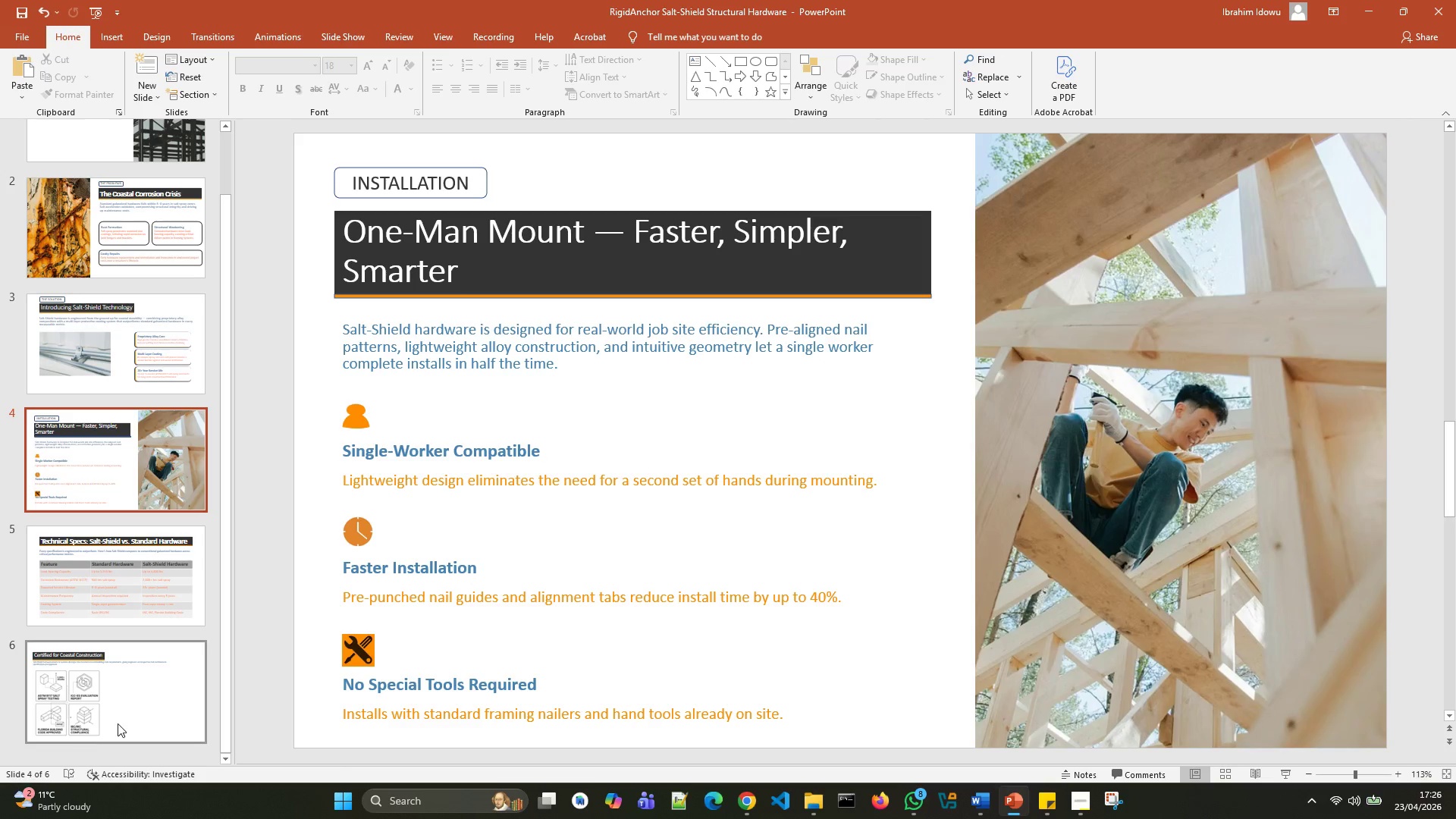 
key(Control+V)
 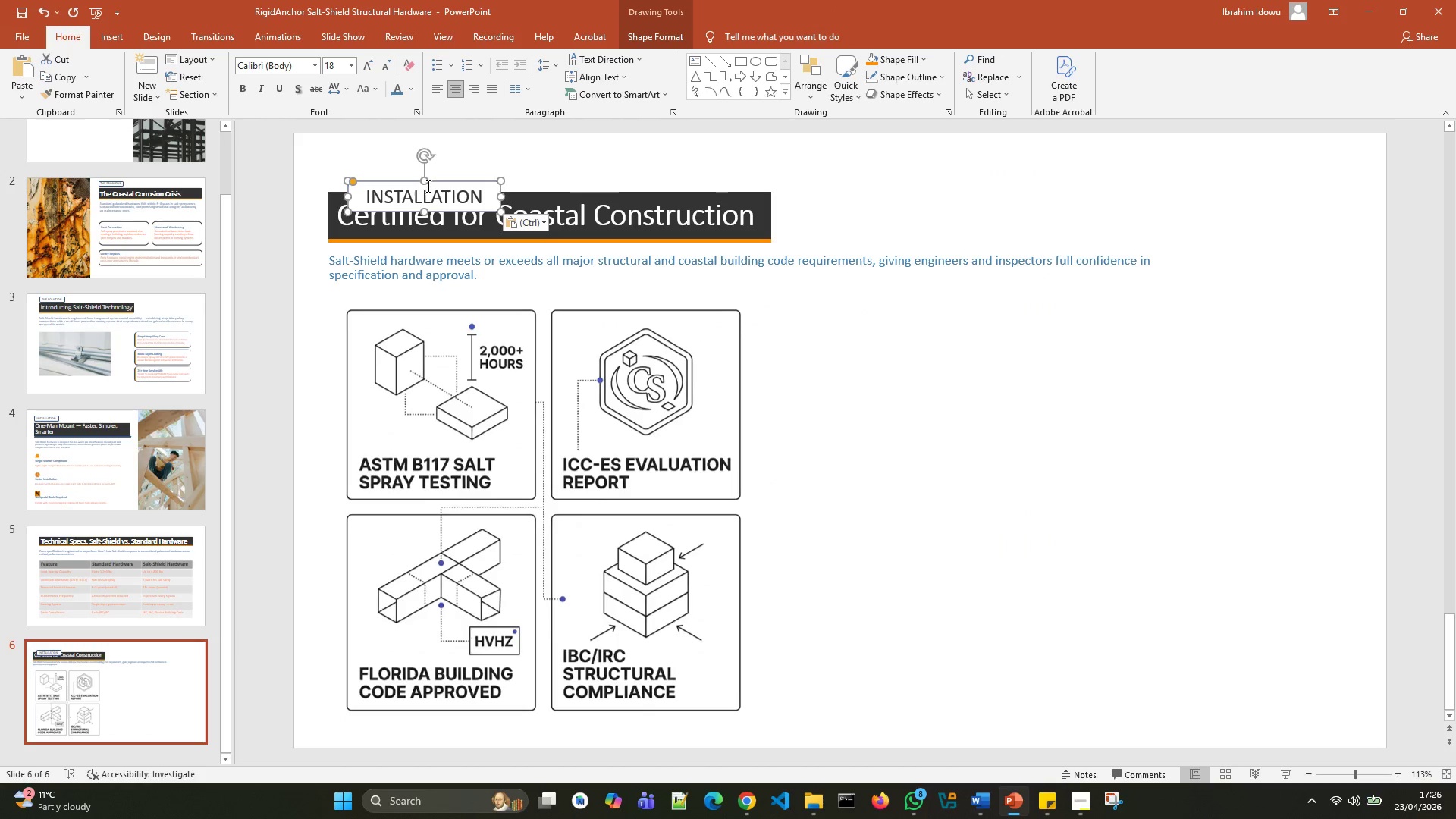 
left_click_drag(start_coordinate=[430, 180], to_coordinate=[411, 149])
 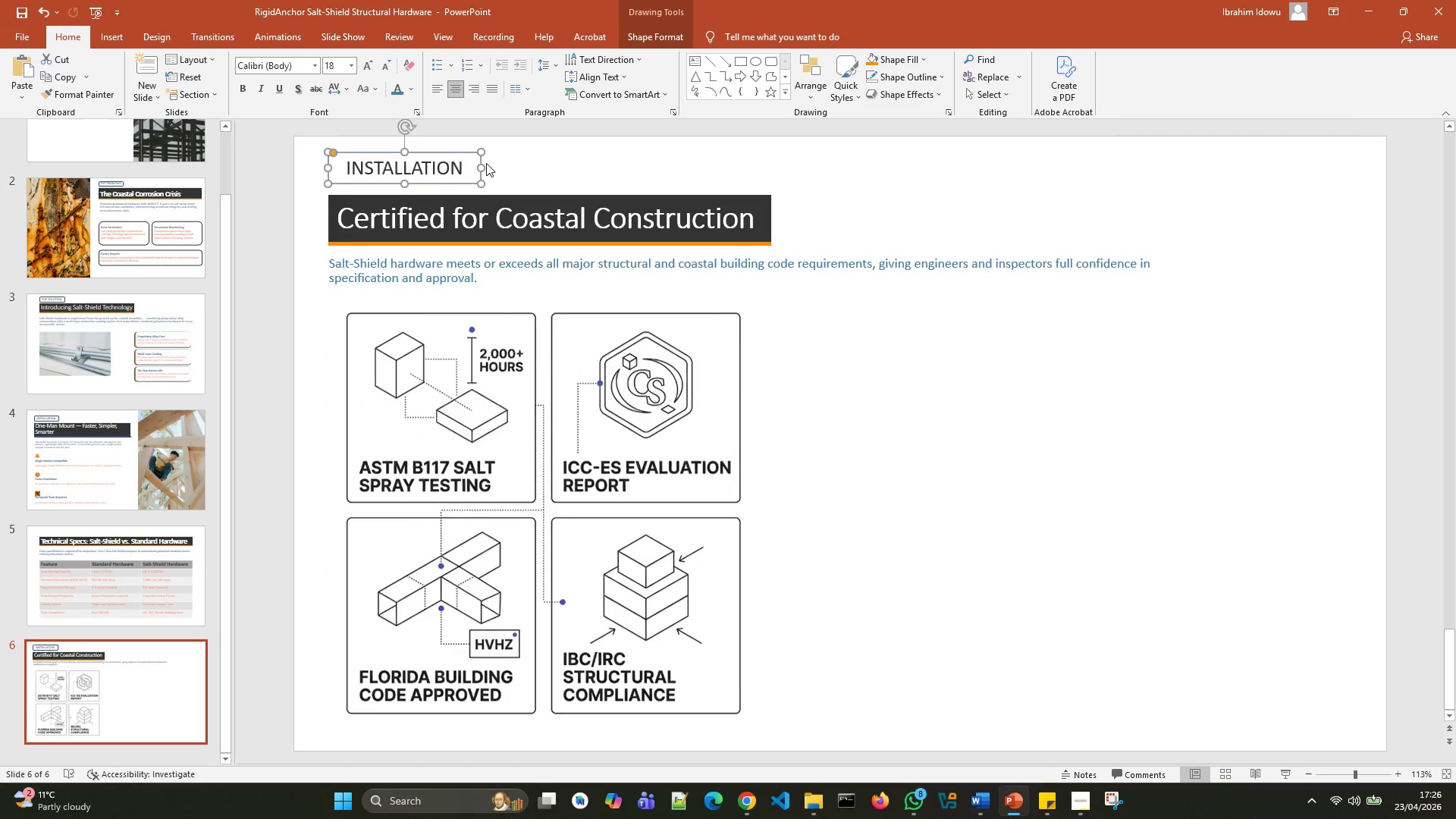 
left_click([459, 165])
 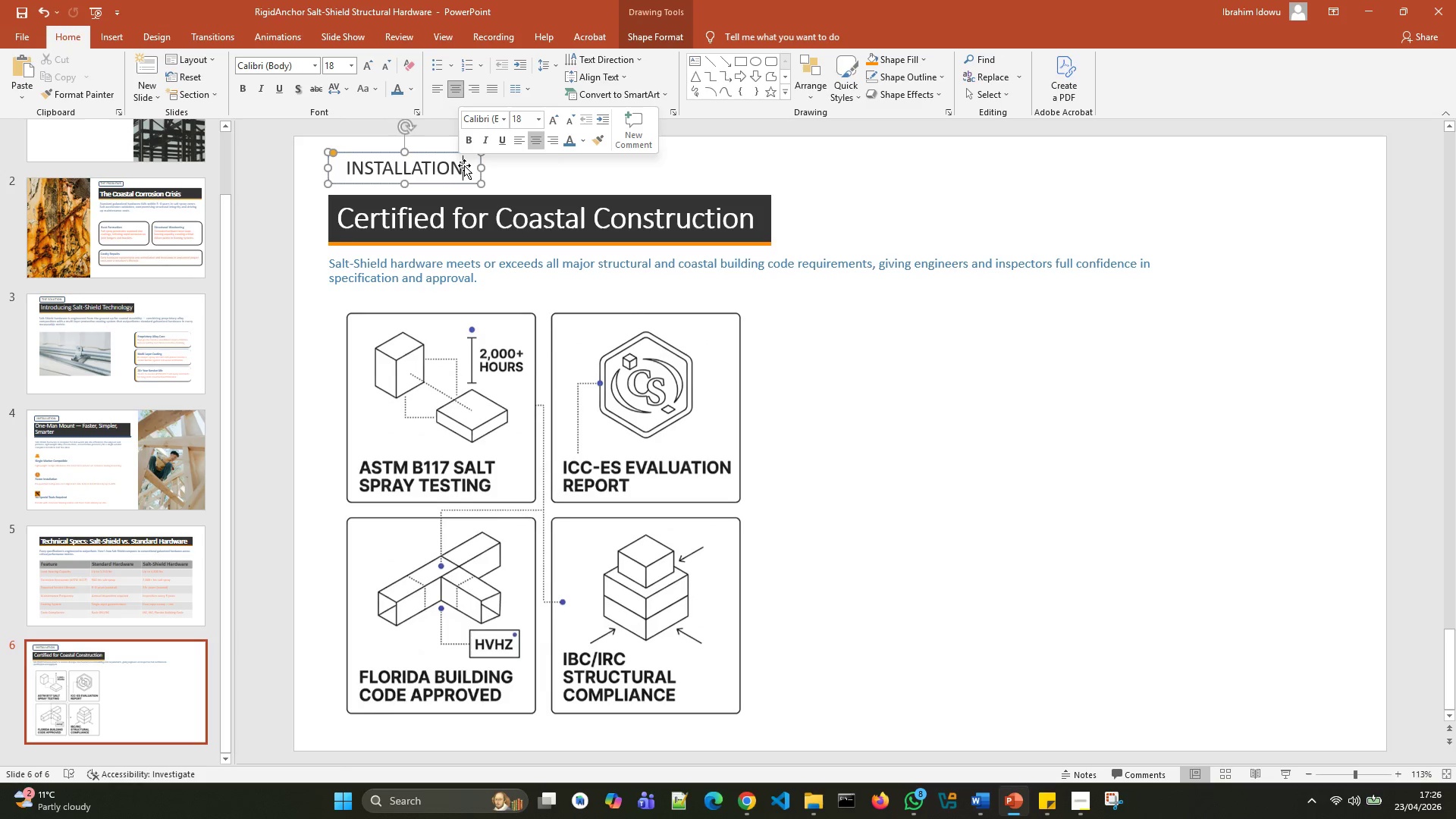 
wait(11.81)
 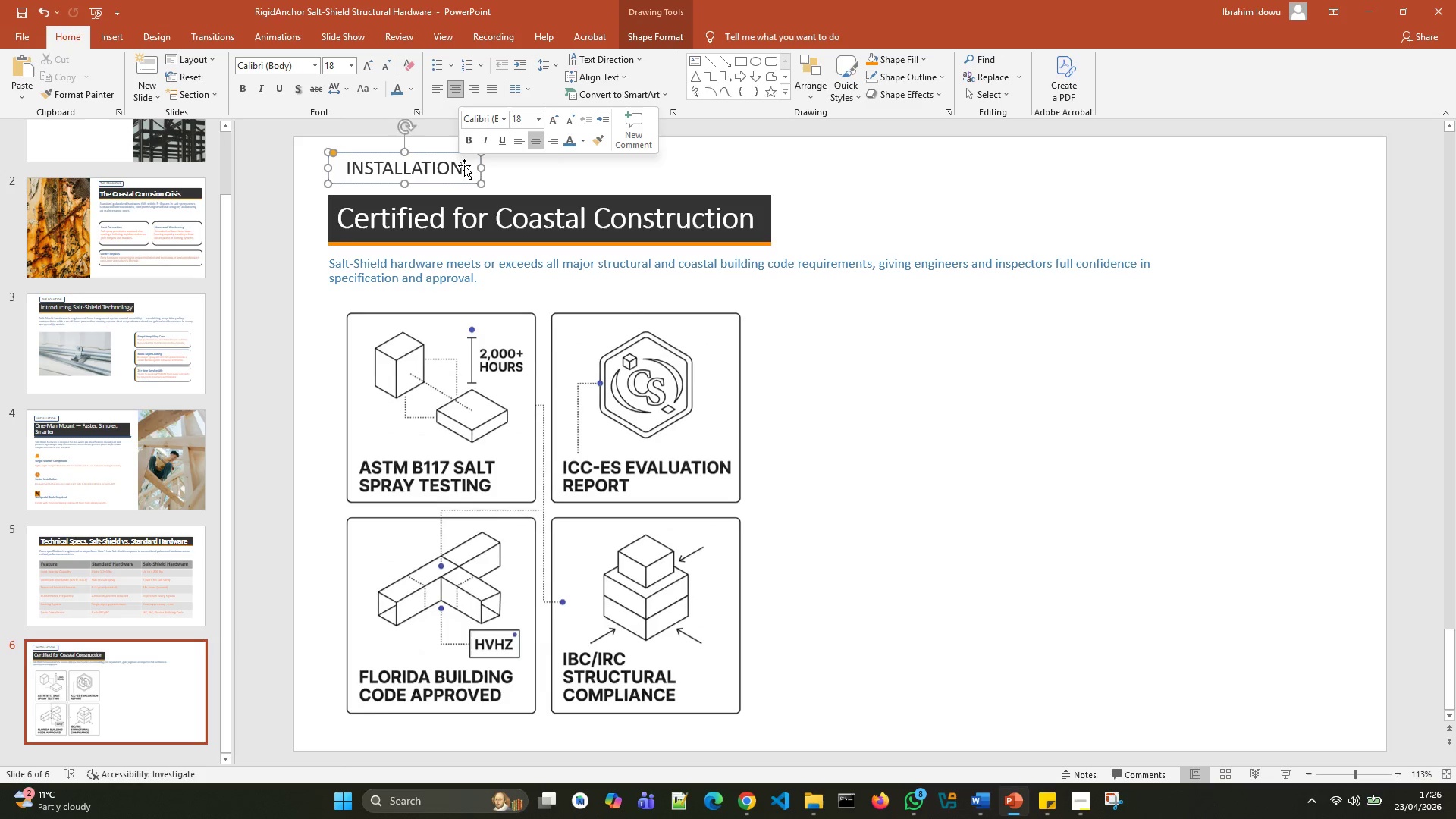 
left_click_drag(start_coordinate=[479, 168], to_coordinate=[583, 174])
 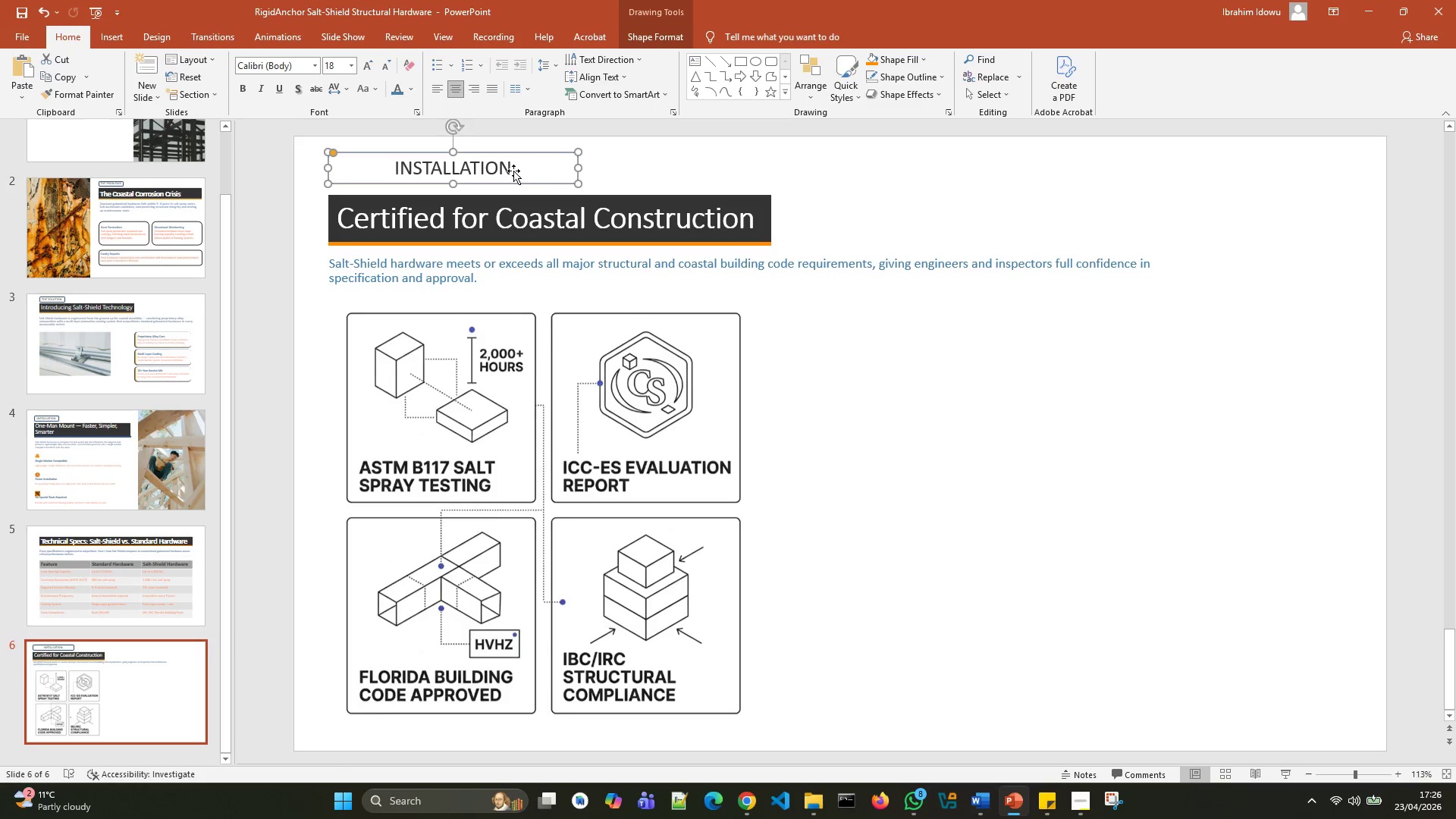 
left_click([513, 171])
 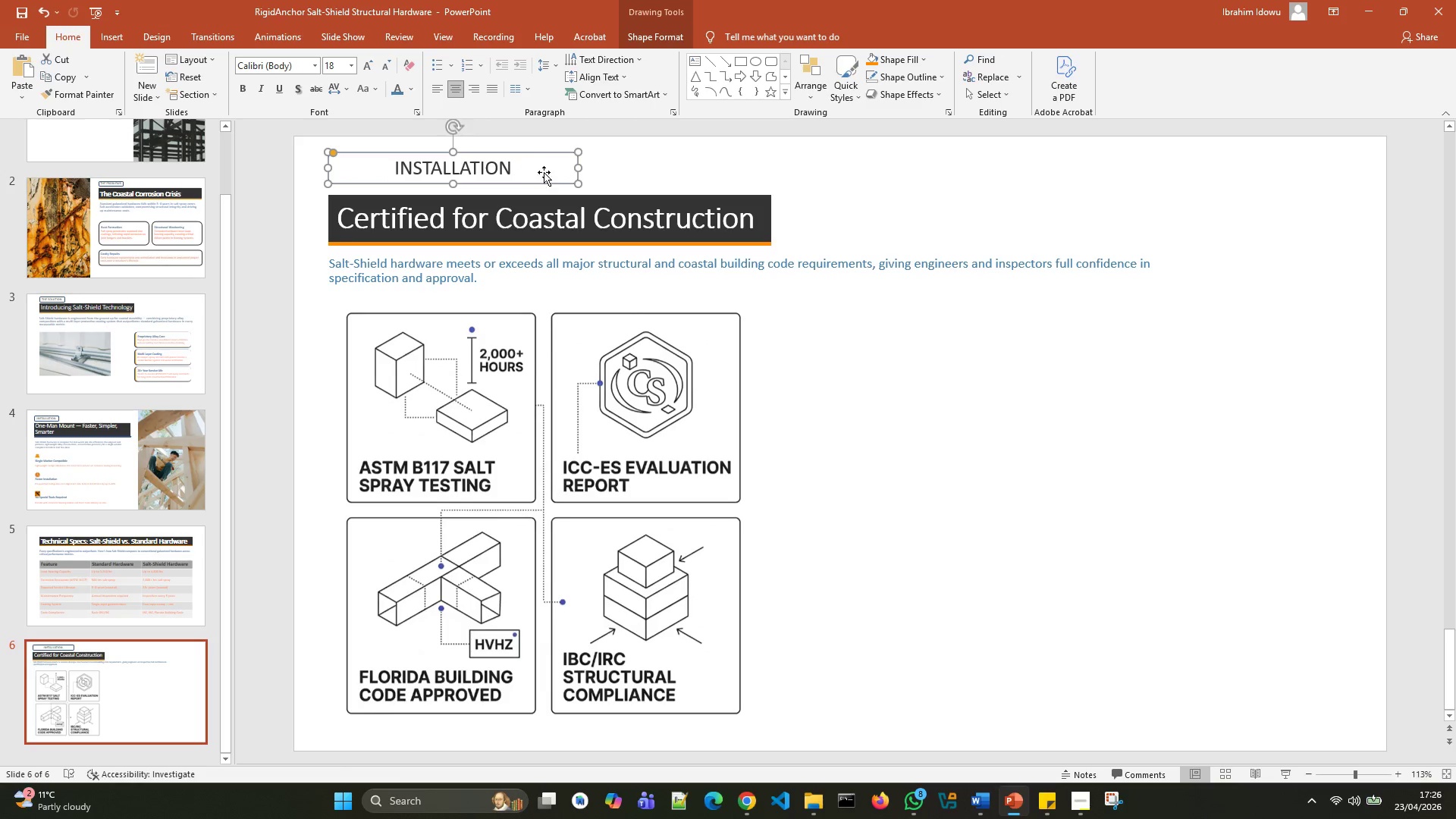 
left_click([544, 172])
 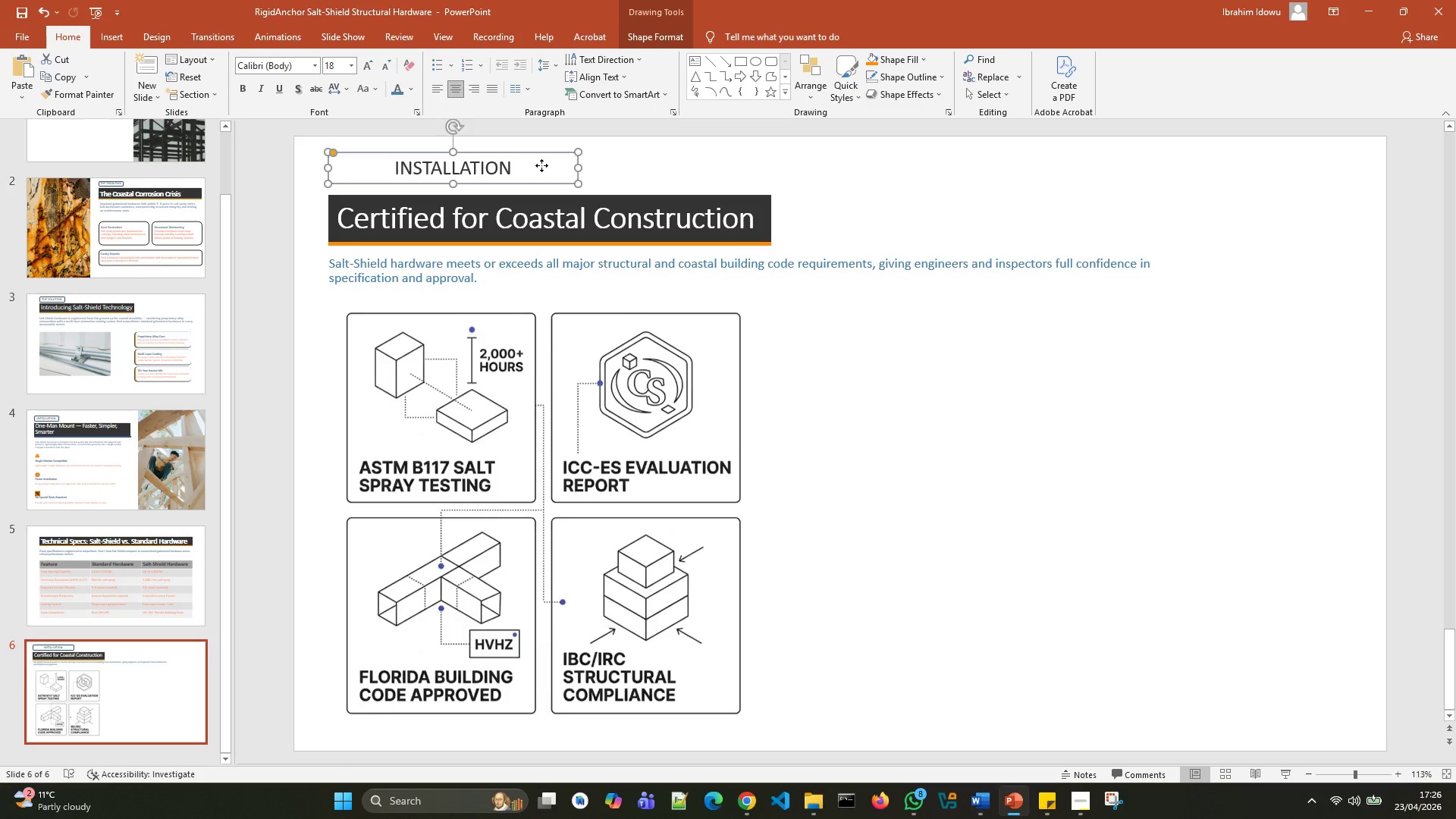 
left_click([541, 165])
 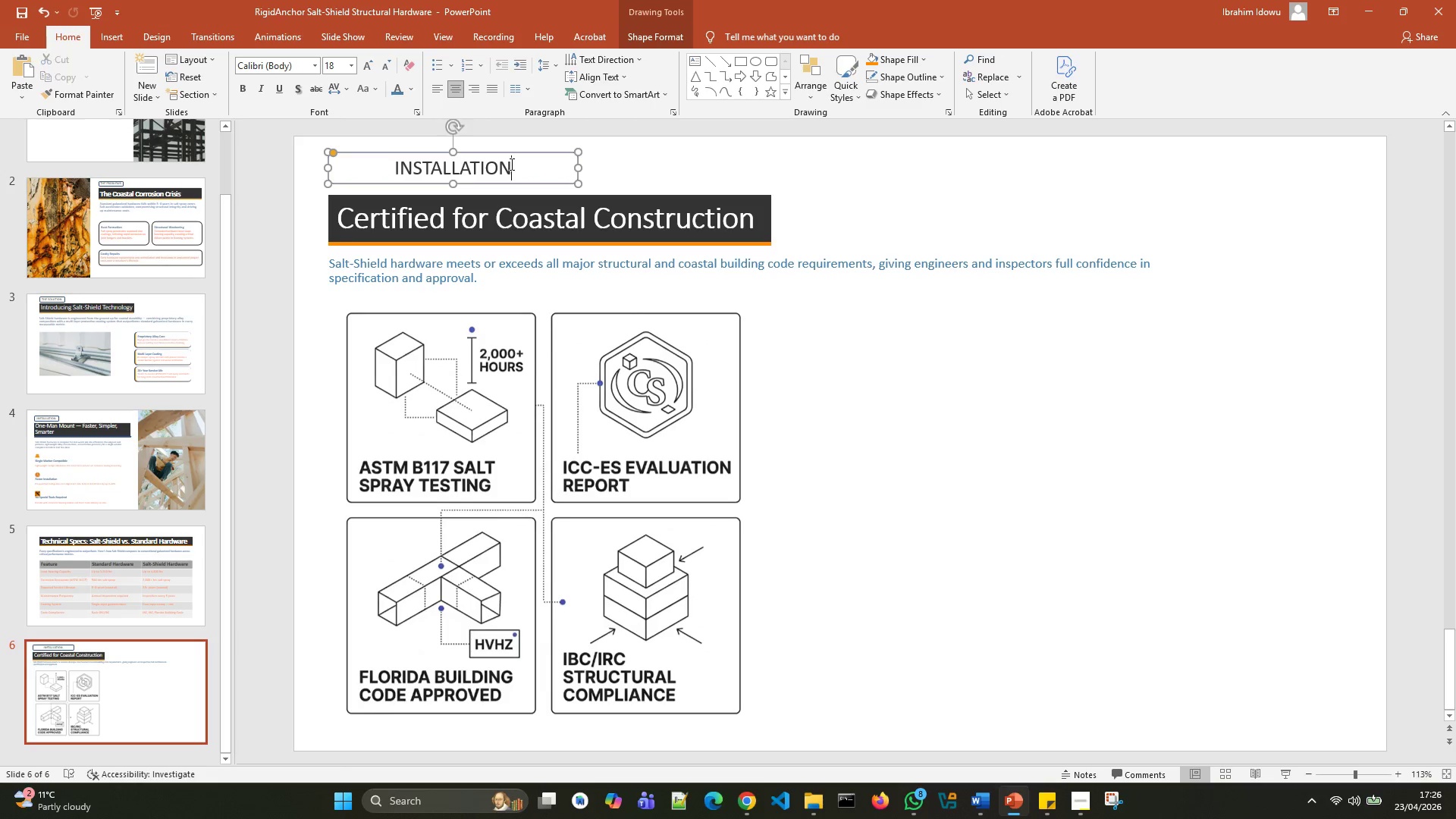 
left_click([510, 164])
 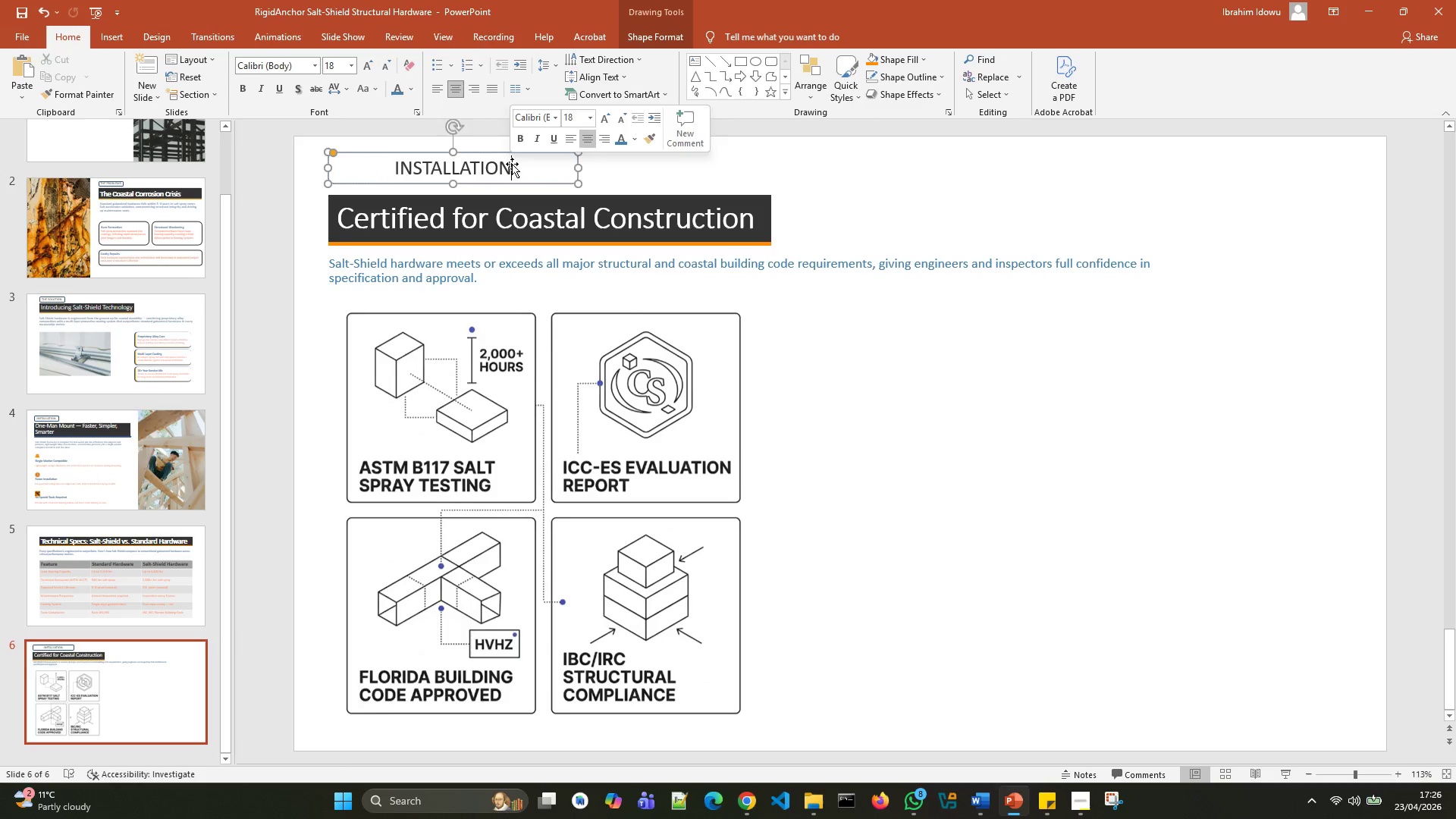 
key(Backspace)
key(Backspace)
key(Backspace)
key(Backspace)
key(Backspace)
key(Backspace)
key(Backspace)
key(Backspace)
key(Backspace)
key(Backspace)
key(Backspace)
key(Backspace)
type(COMPLIANCE )
 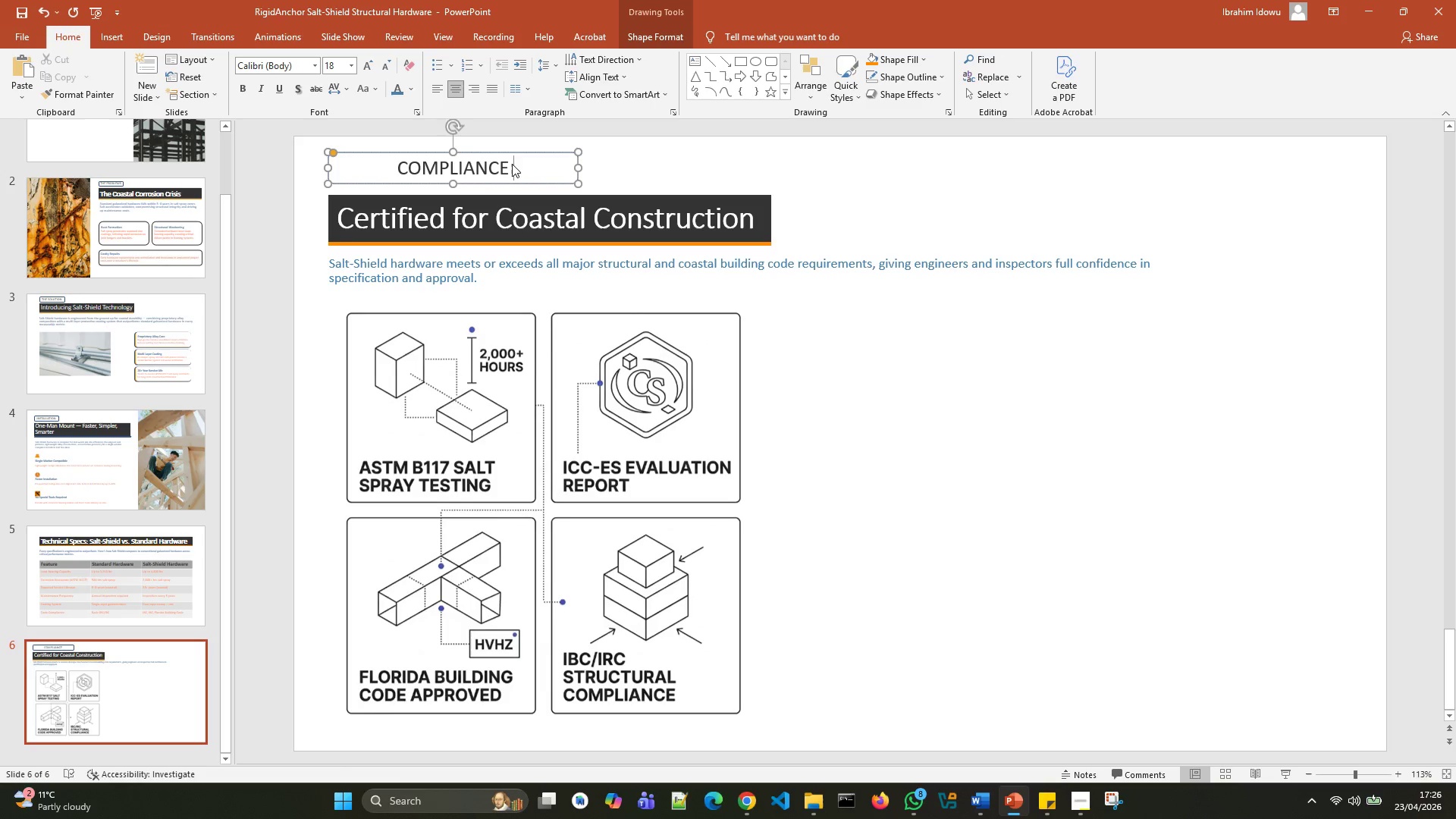 
type(& SAFETY)
 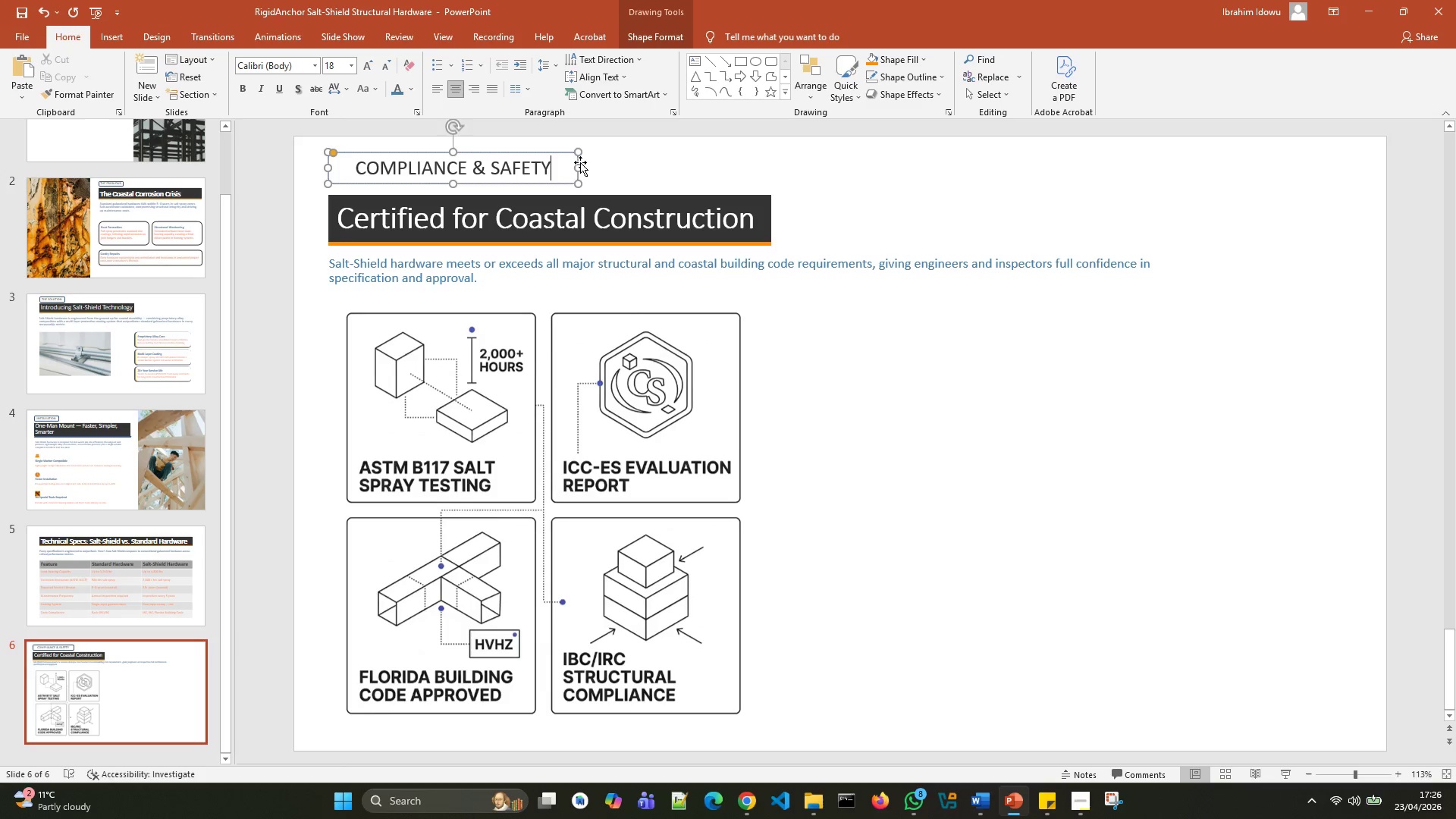 
left_click_drag(start_coordinate=[579, 168], to_coordinate=[551, 165])
 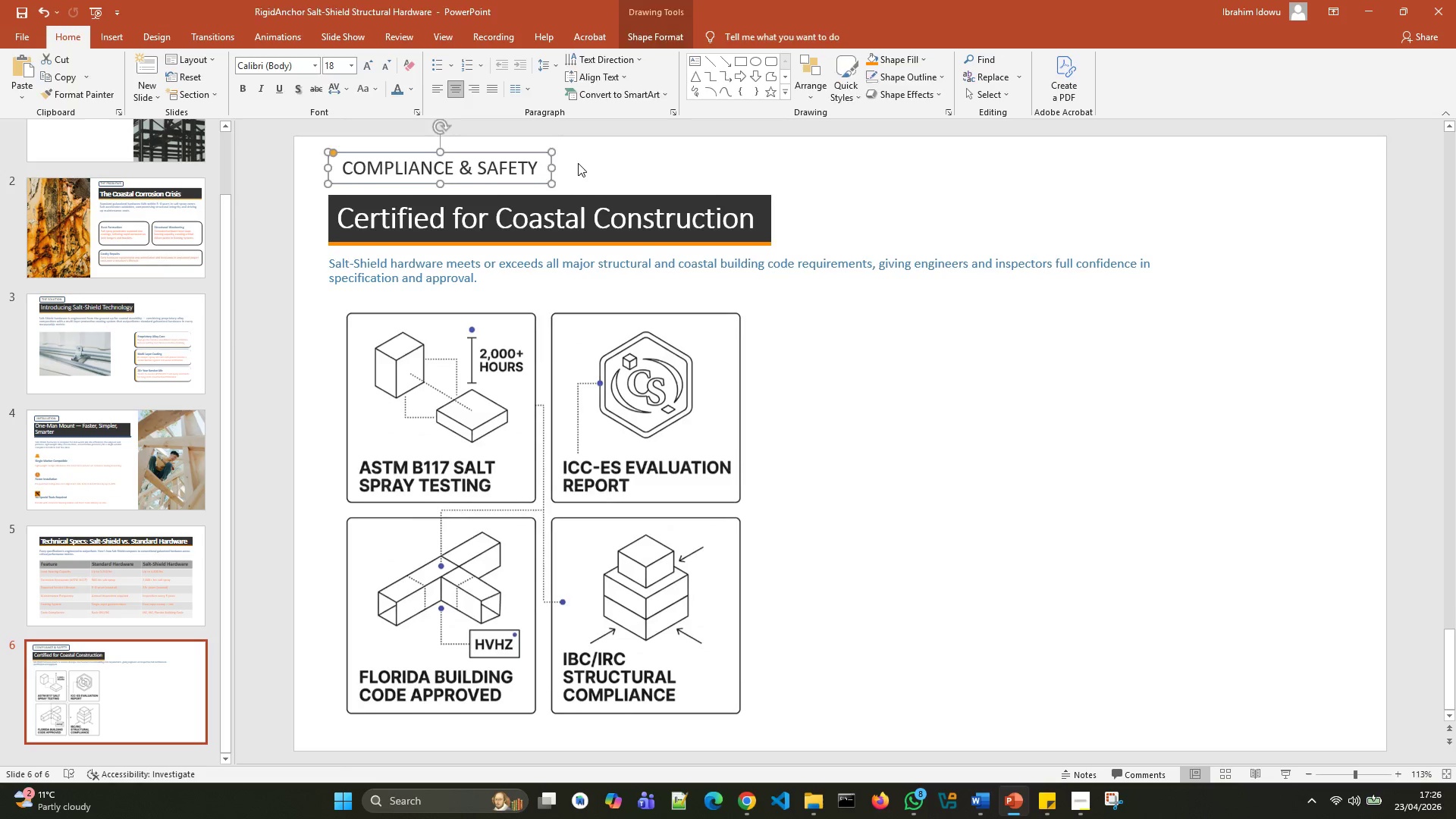 
left_click([578, 163])
 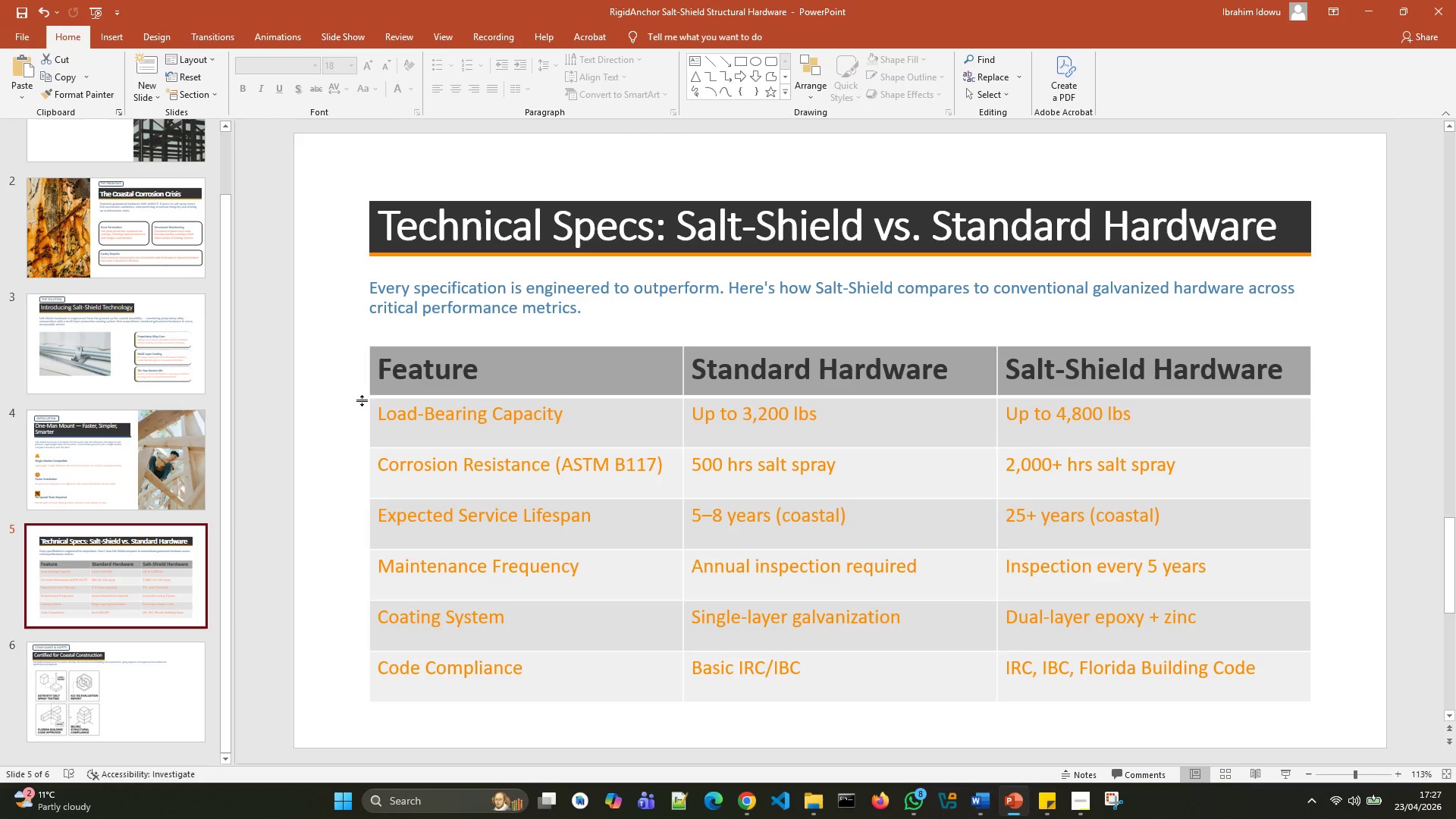 
key(Control+D)
 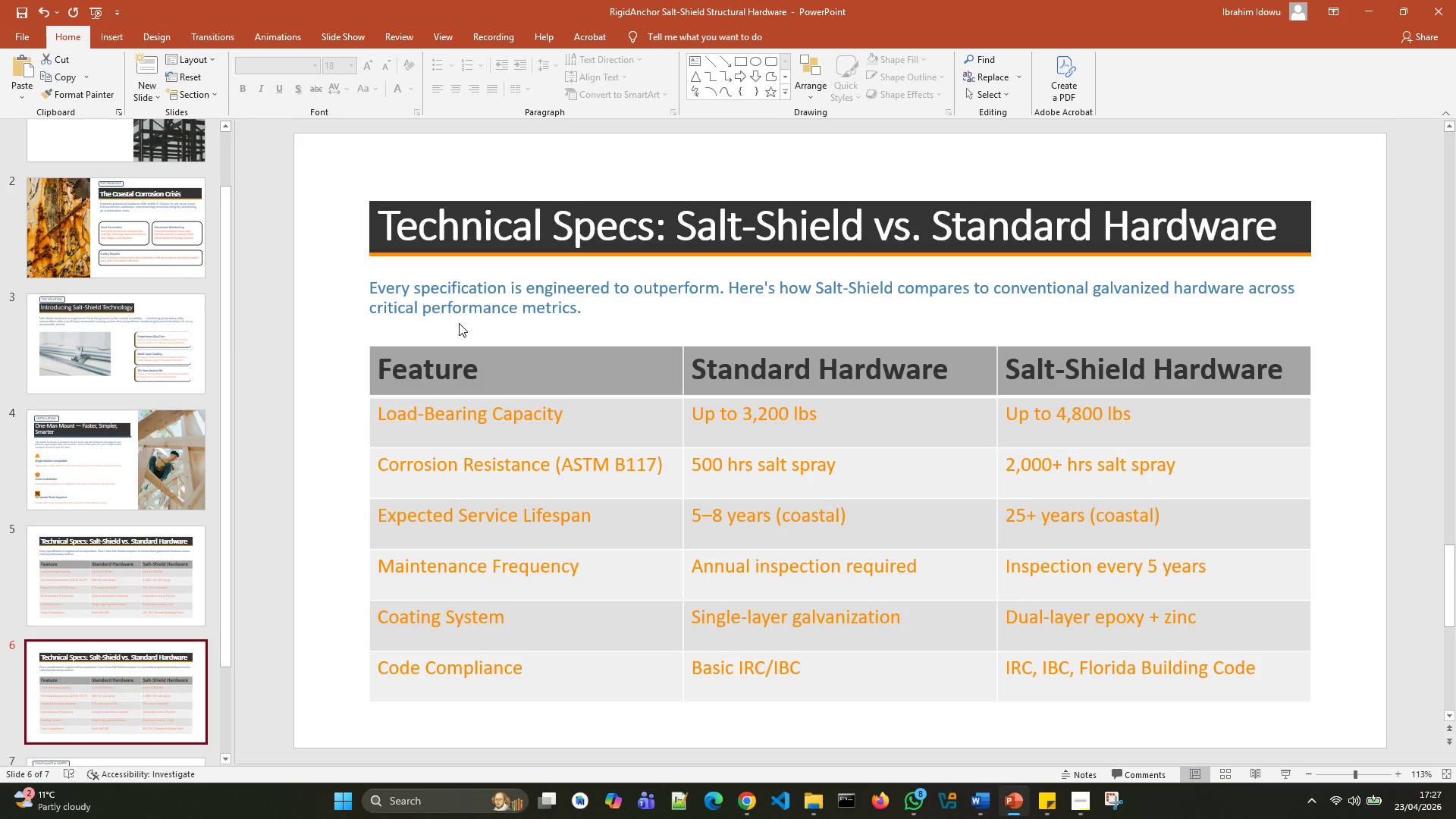 
key(Control+V)
 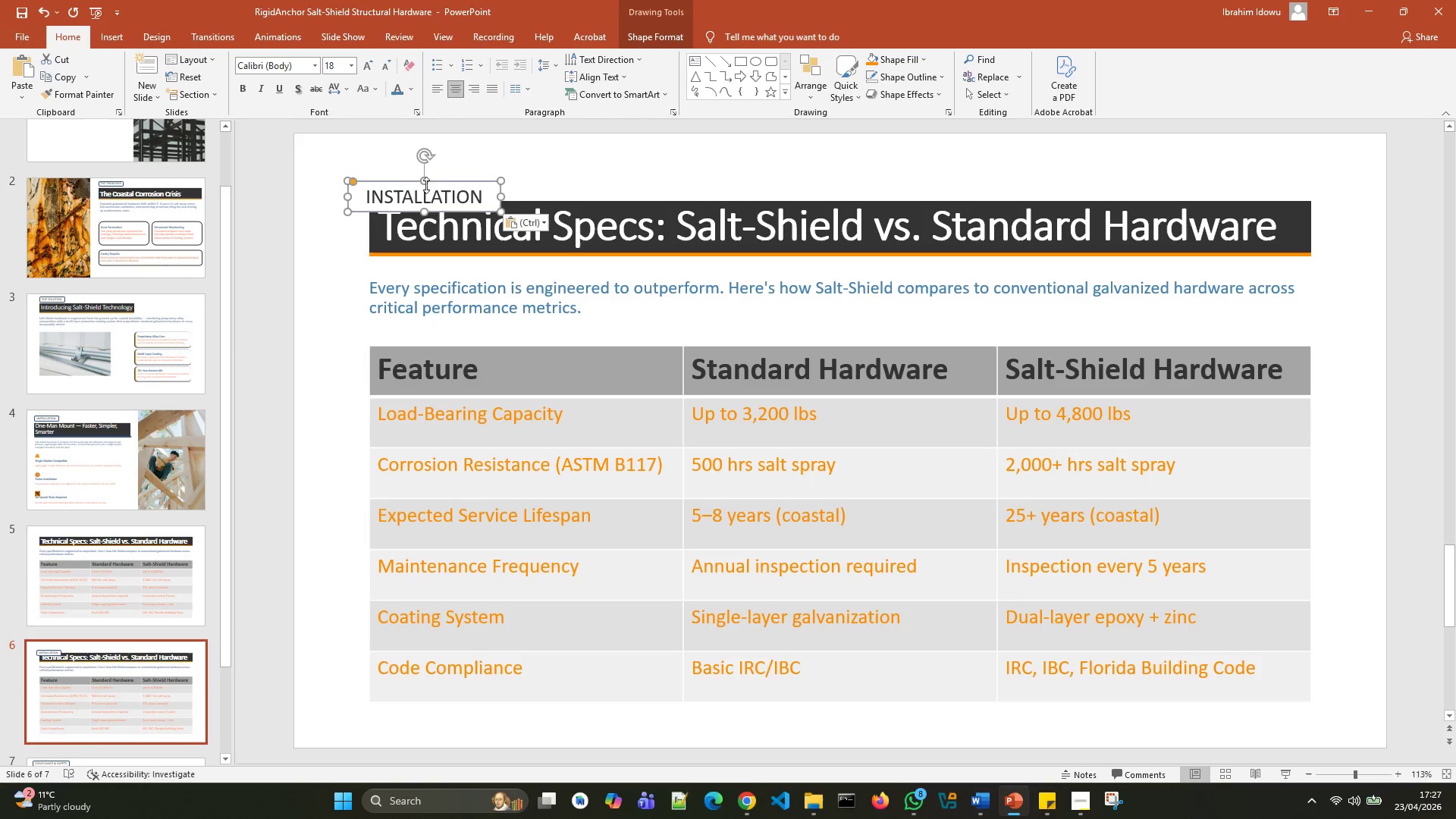 
left_click_drag(start_coordinate=[433, 181], to_coordinate=[453, 159])
 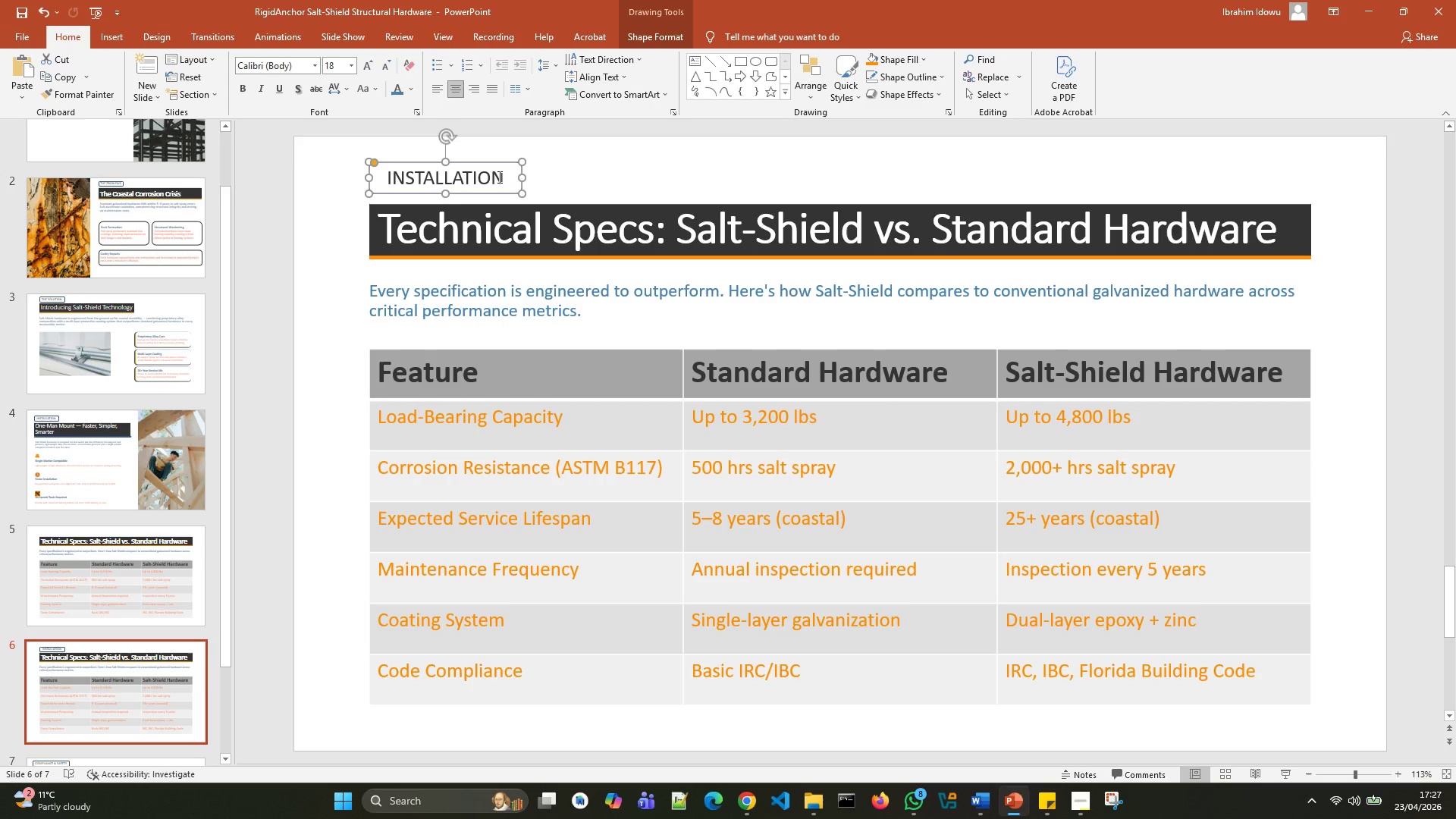 
left_click([500, 177])
 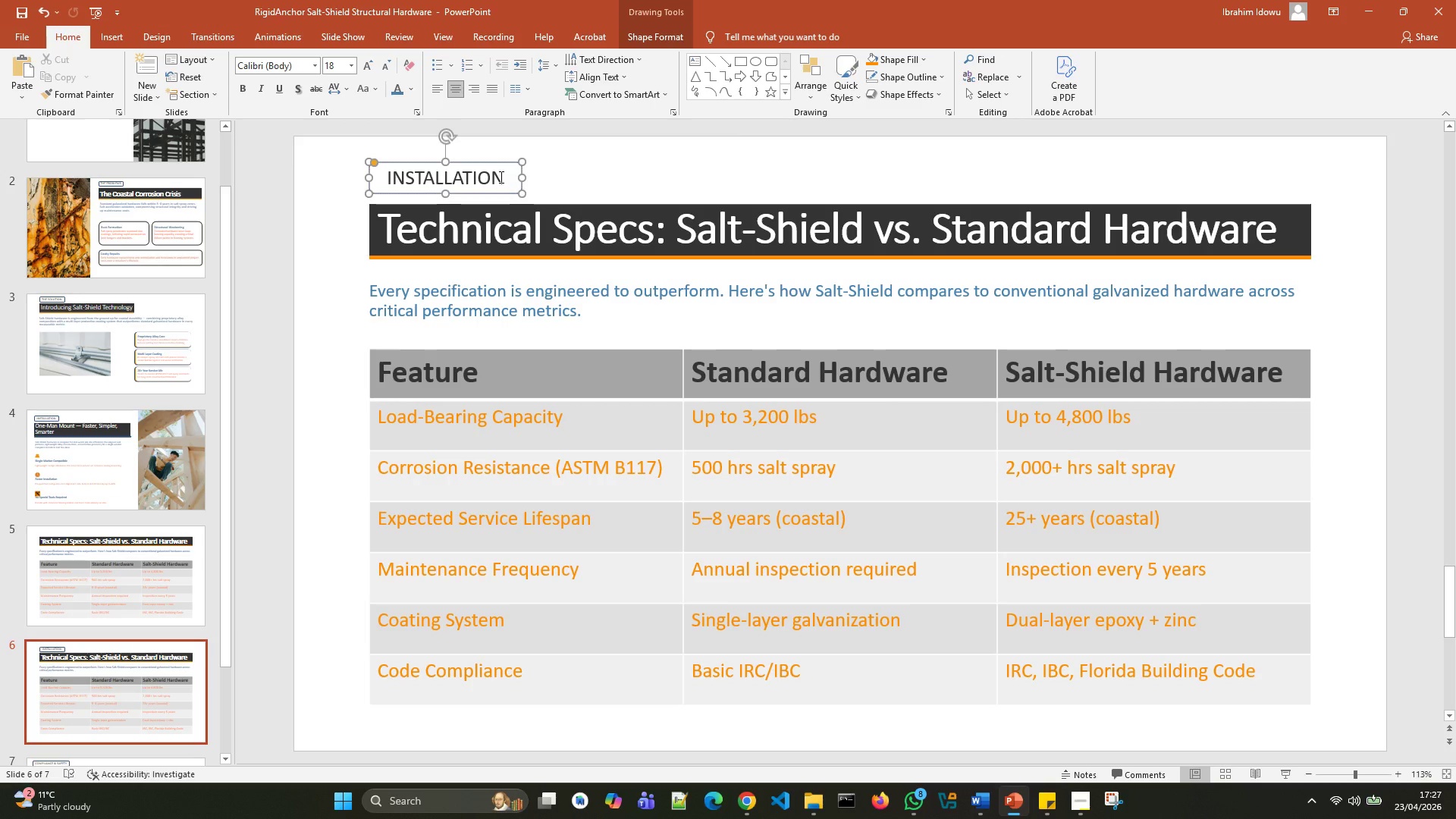 
hold_key(key=Backspace, duration=1.47)
 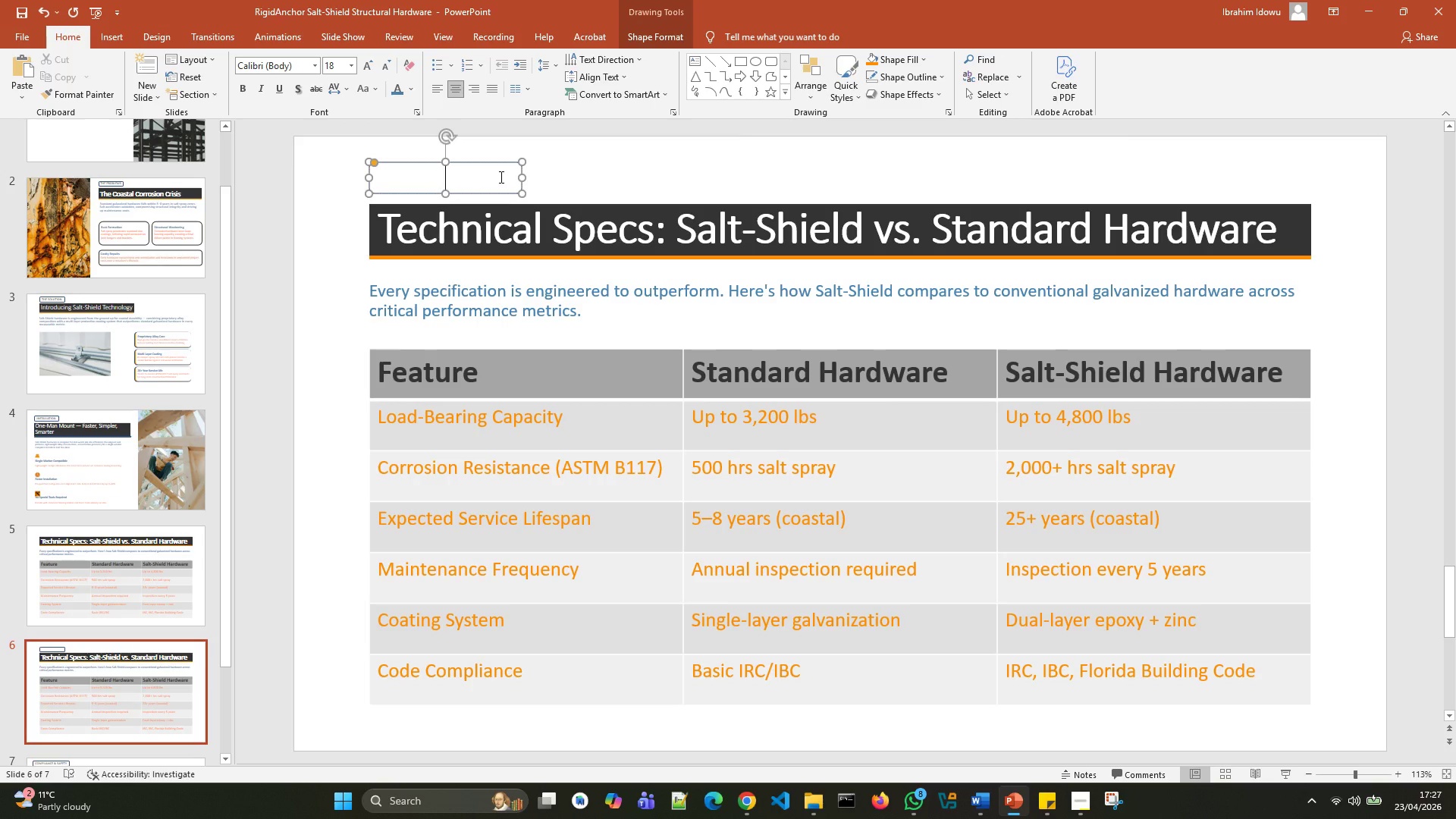 
type(PERFORMANCE DATA)
 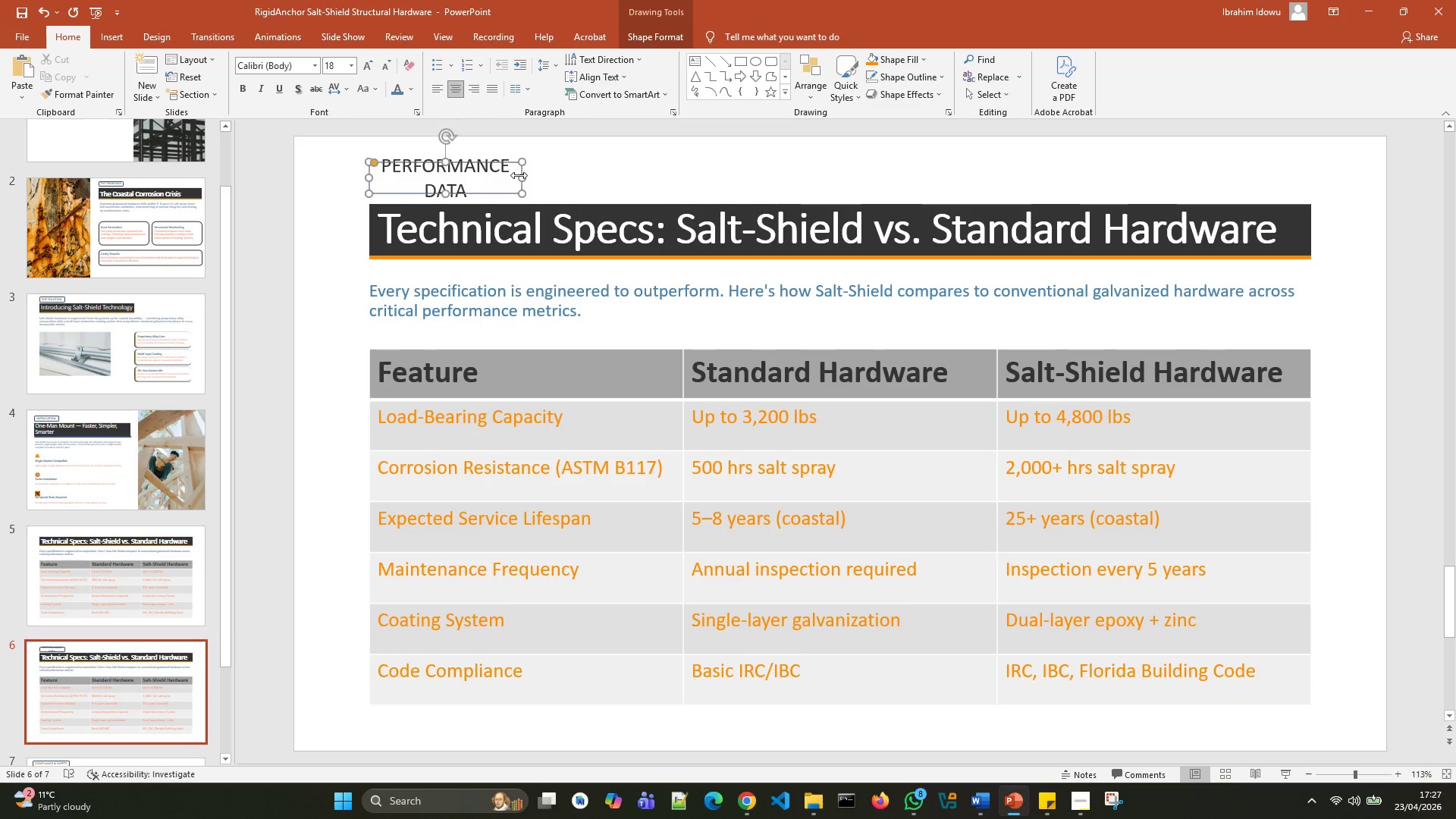 
left_click_drag(start_coordinate=[521, 176], to_coordinate=[575, 181])
 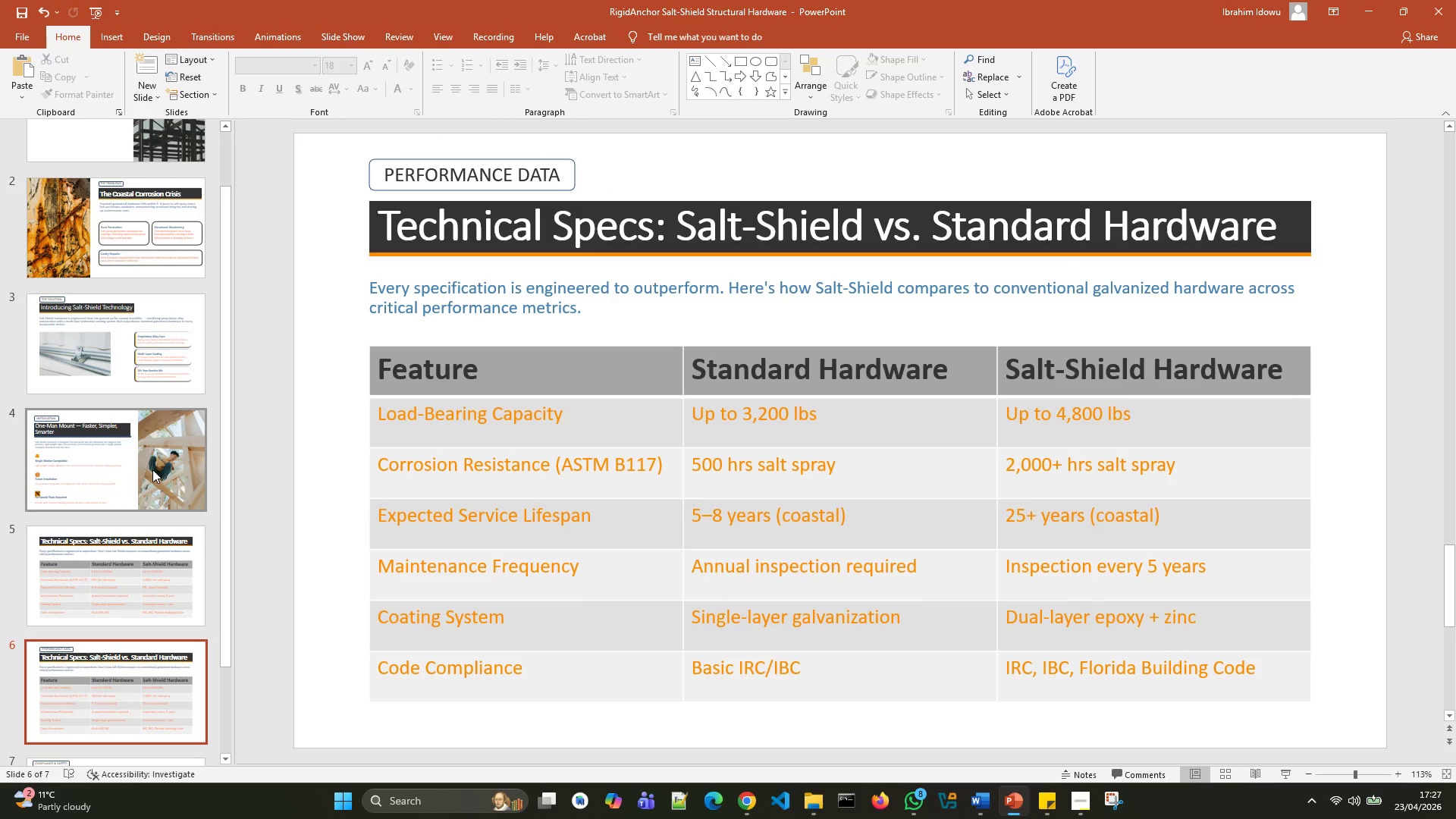 
left_click([152, 469])
 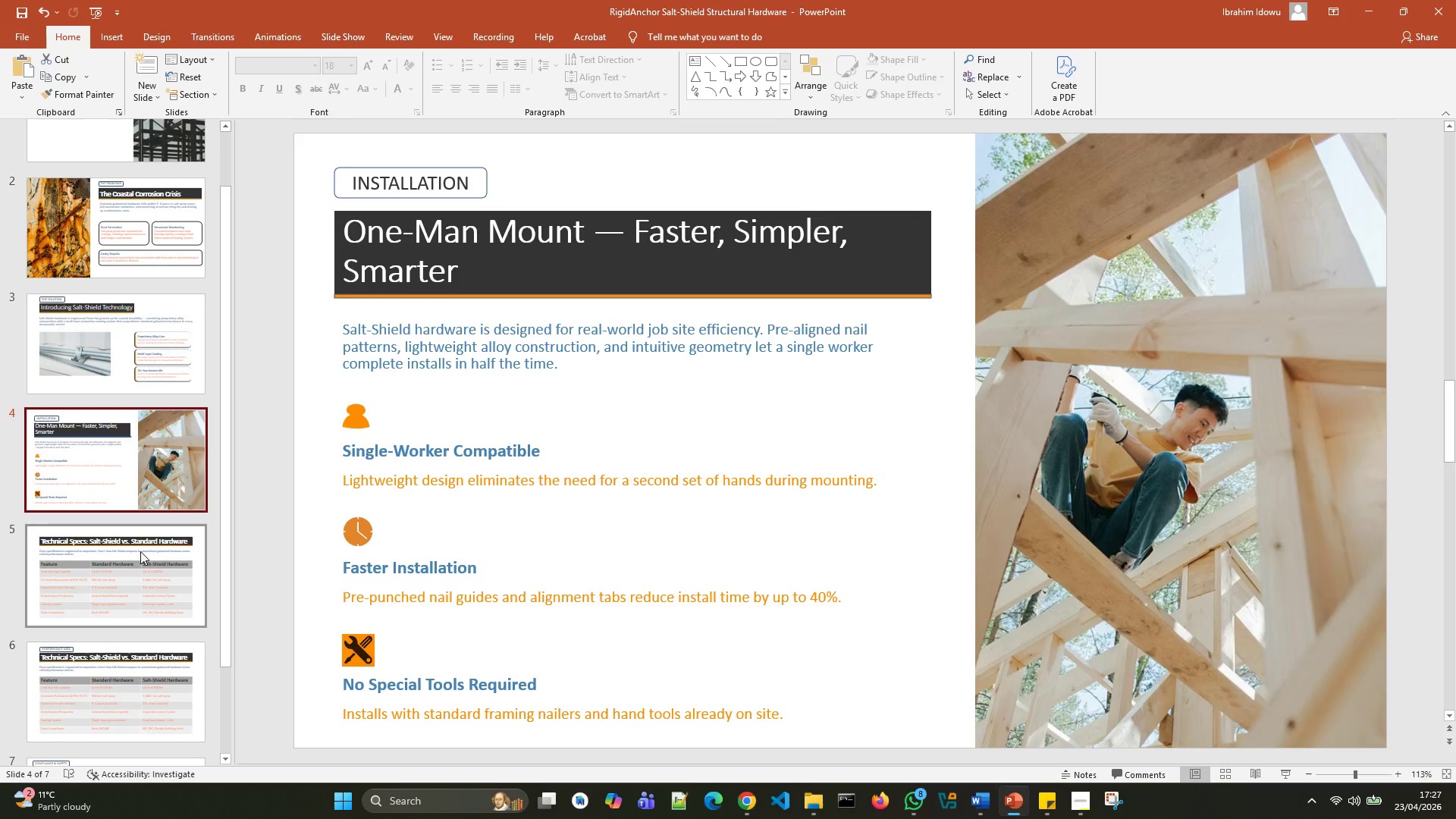 
left_click([140, 551])
 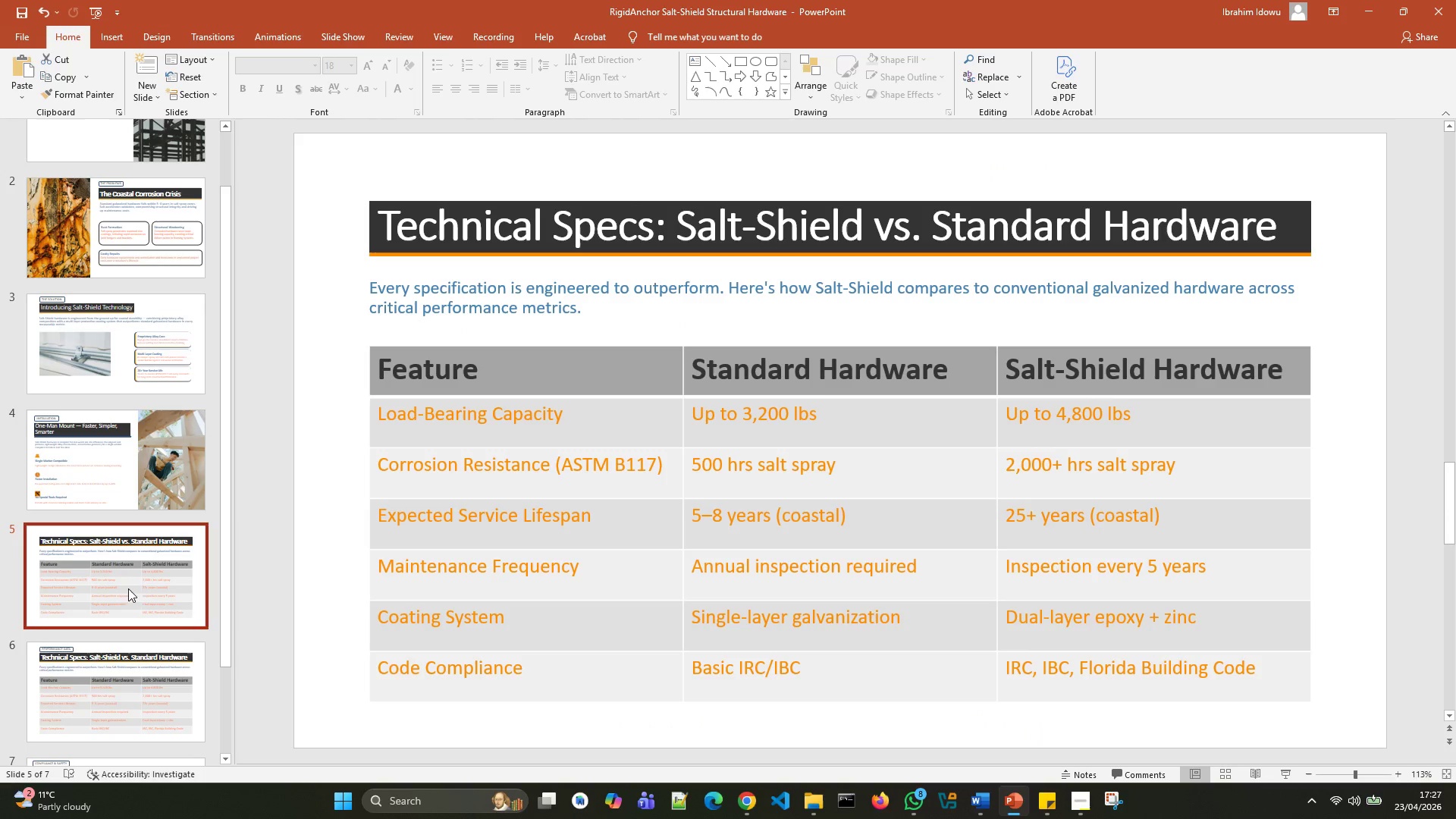 
left_click([115, 665])
 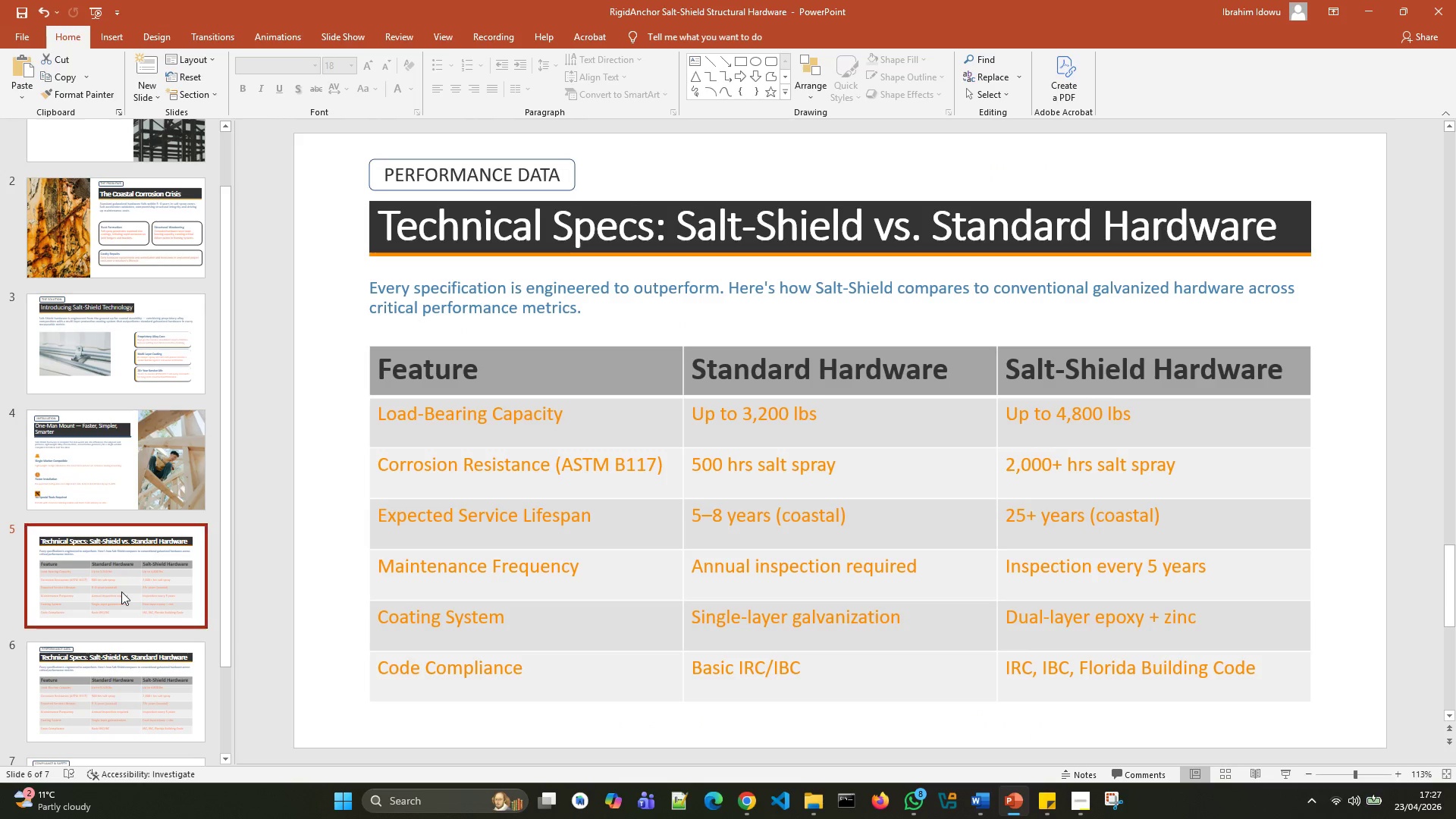 
left_click([115, 669])
 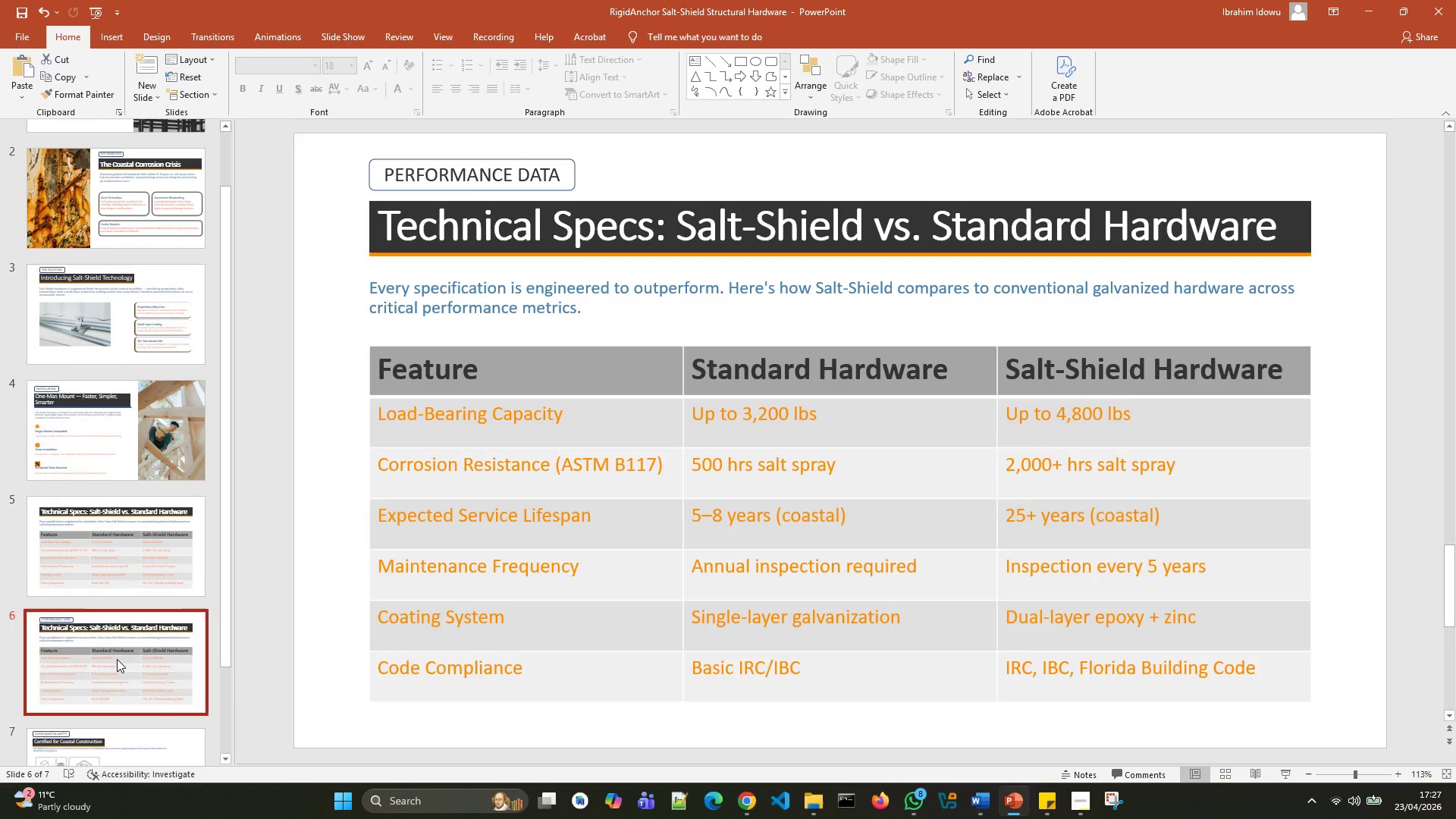 
scroll: coordinate [136, 485], scroll_direction: down, amount: 5.0
 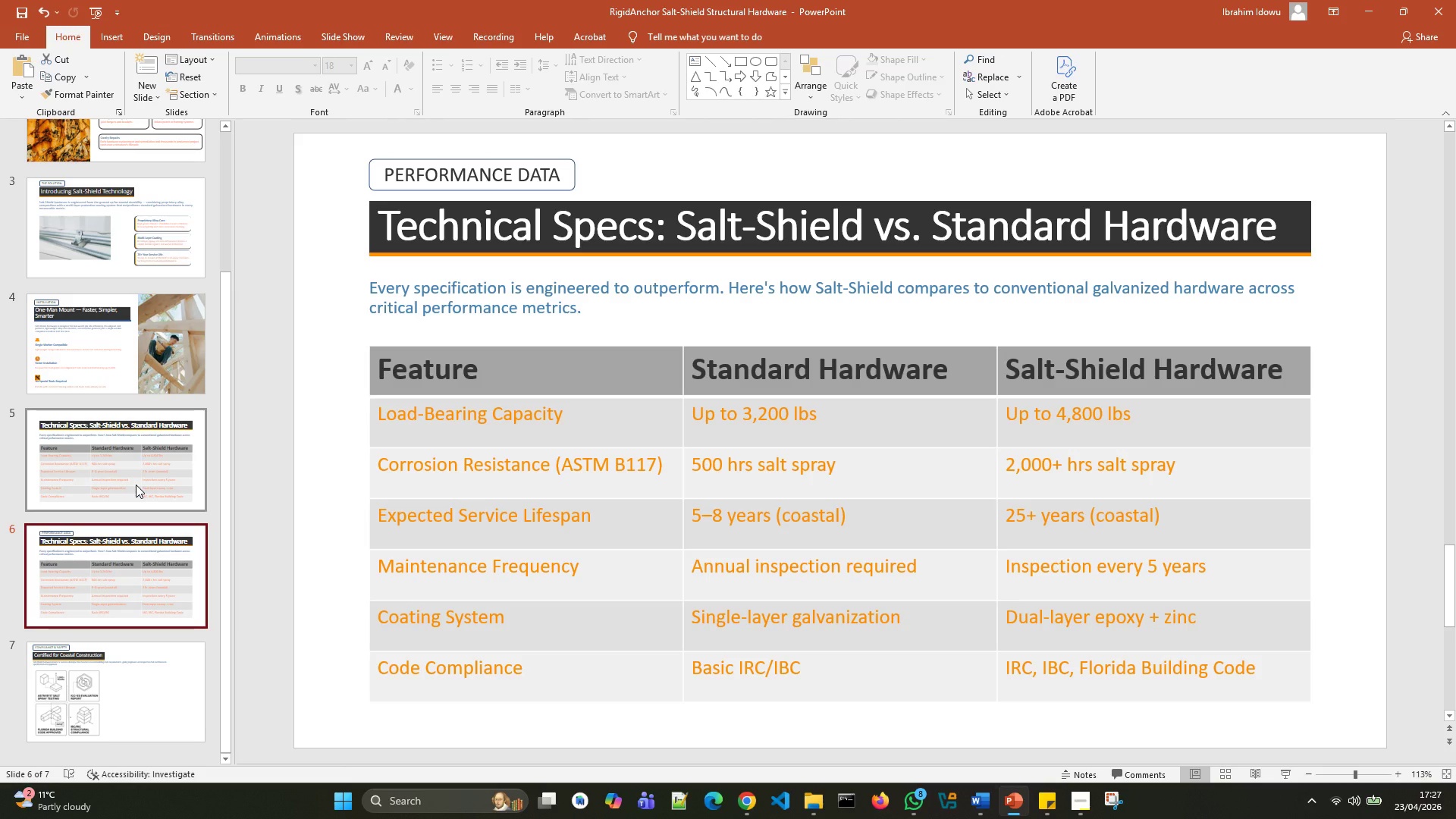 
wait(5.64)
 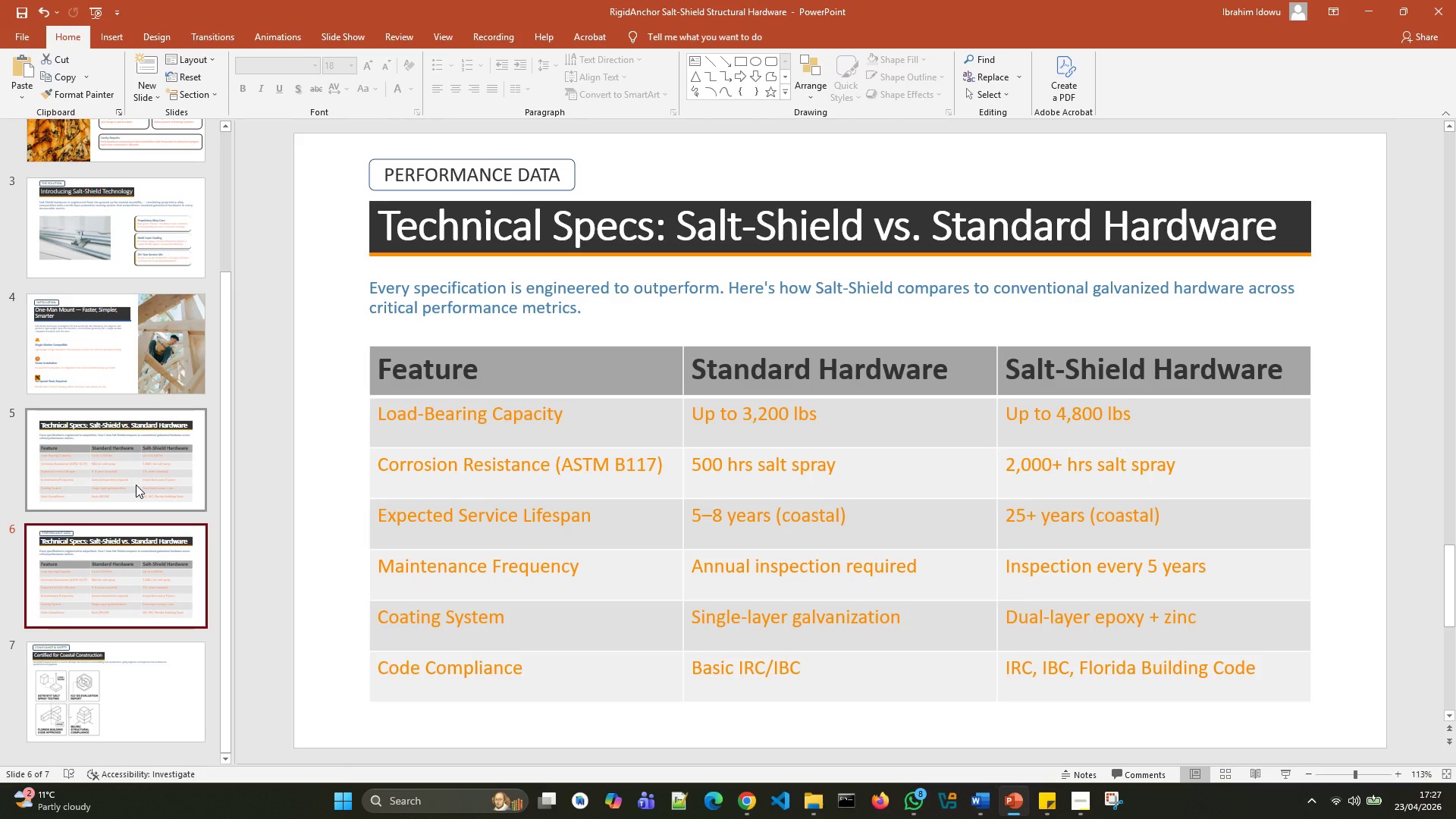 
scroll: coordinate [155, 510], scroll_direction: down, amount: 6.0
 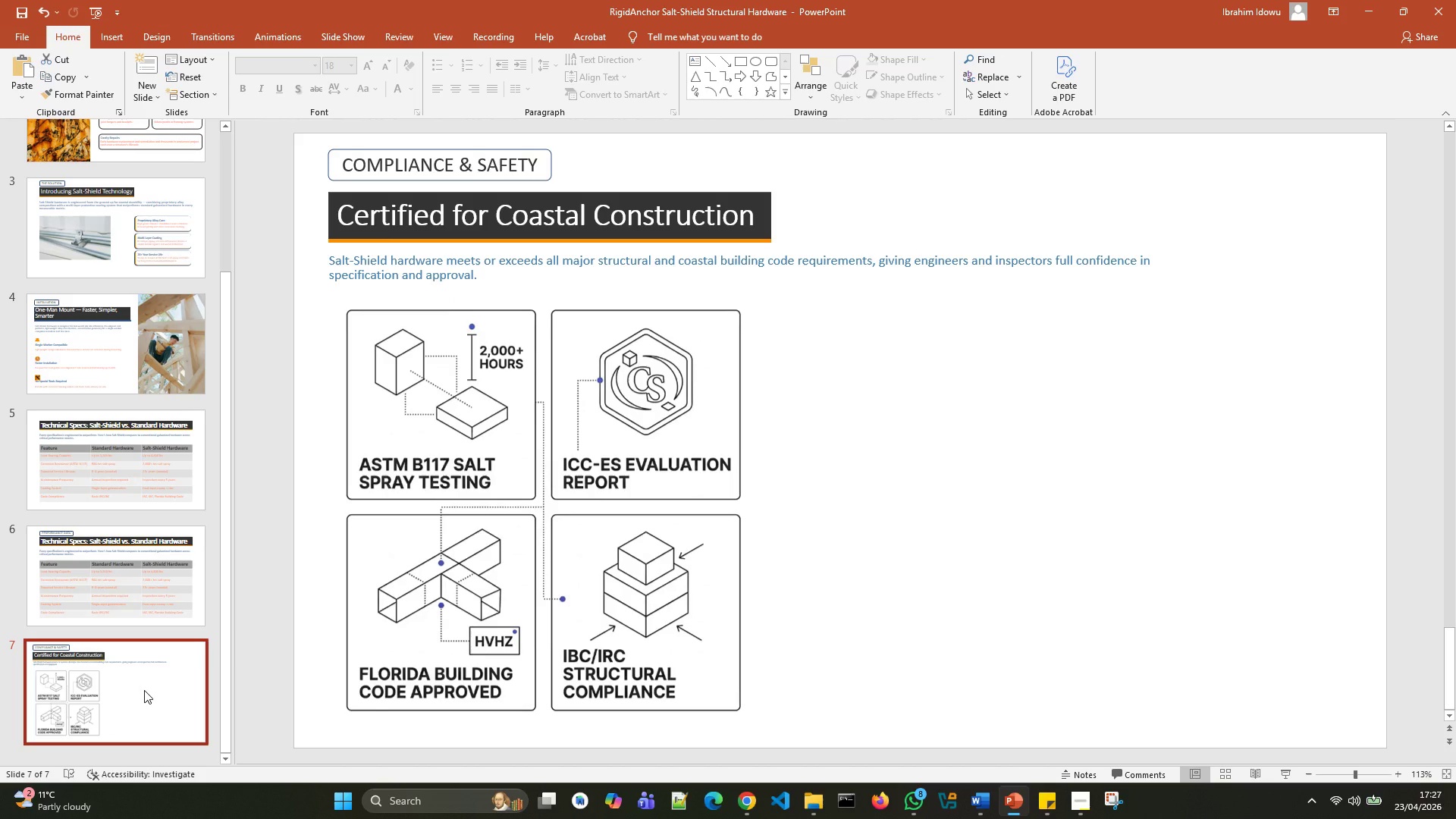 
scroll: coordinate [133, 595], scroll_direction: up, amount: 6.0
 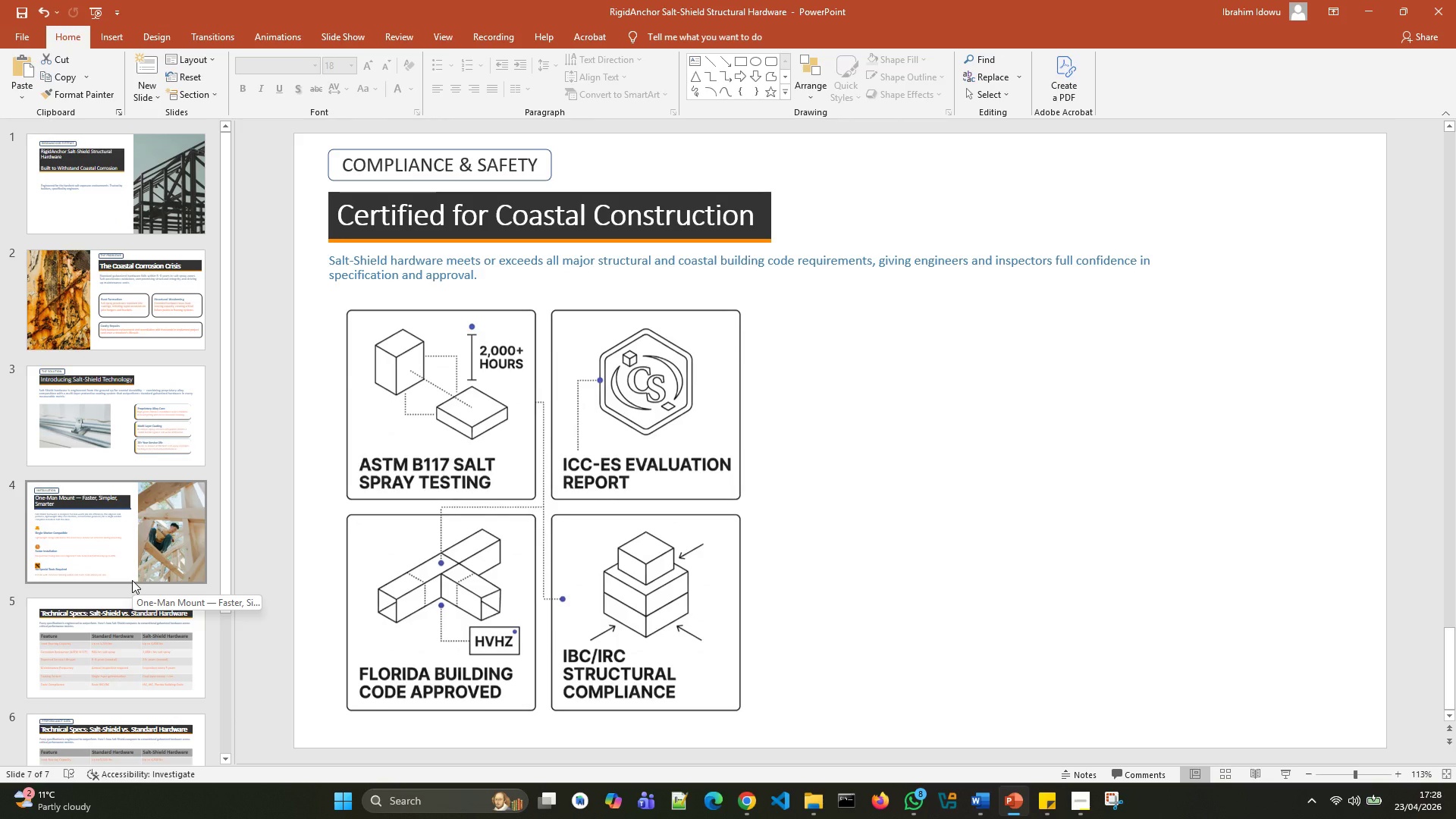 
wait(11.64)
 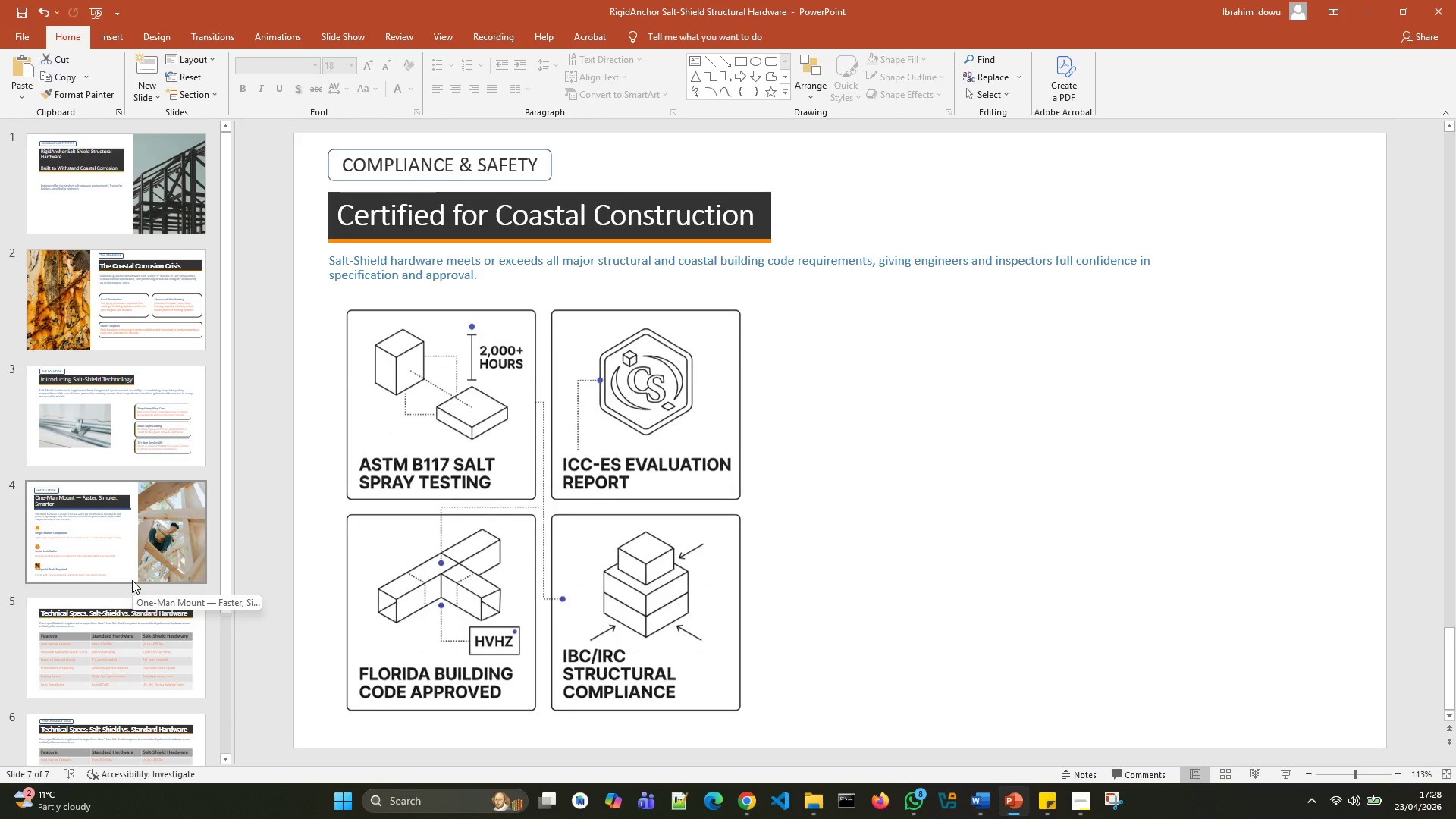 
left_click([140, 649])
 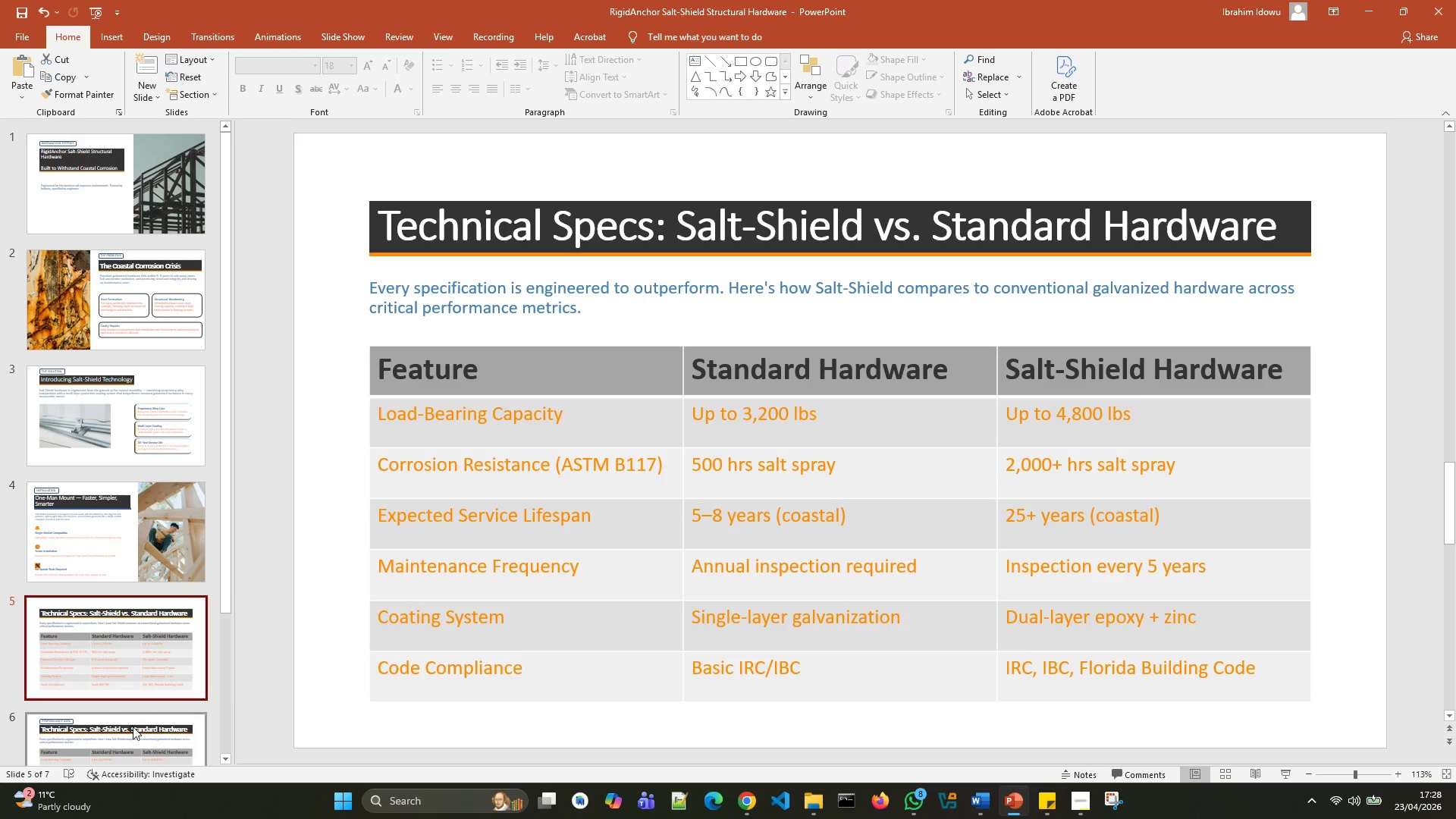 
left_click([133, 727])
 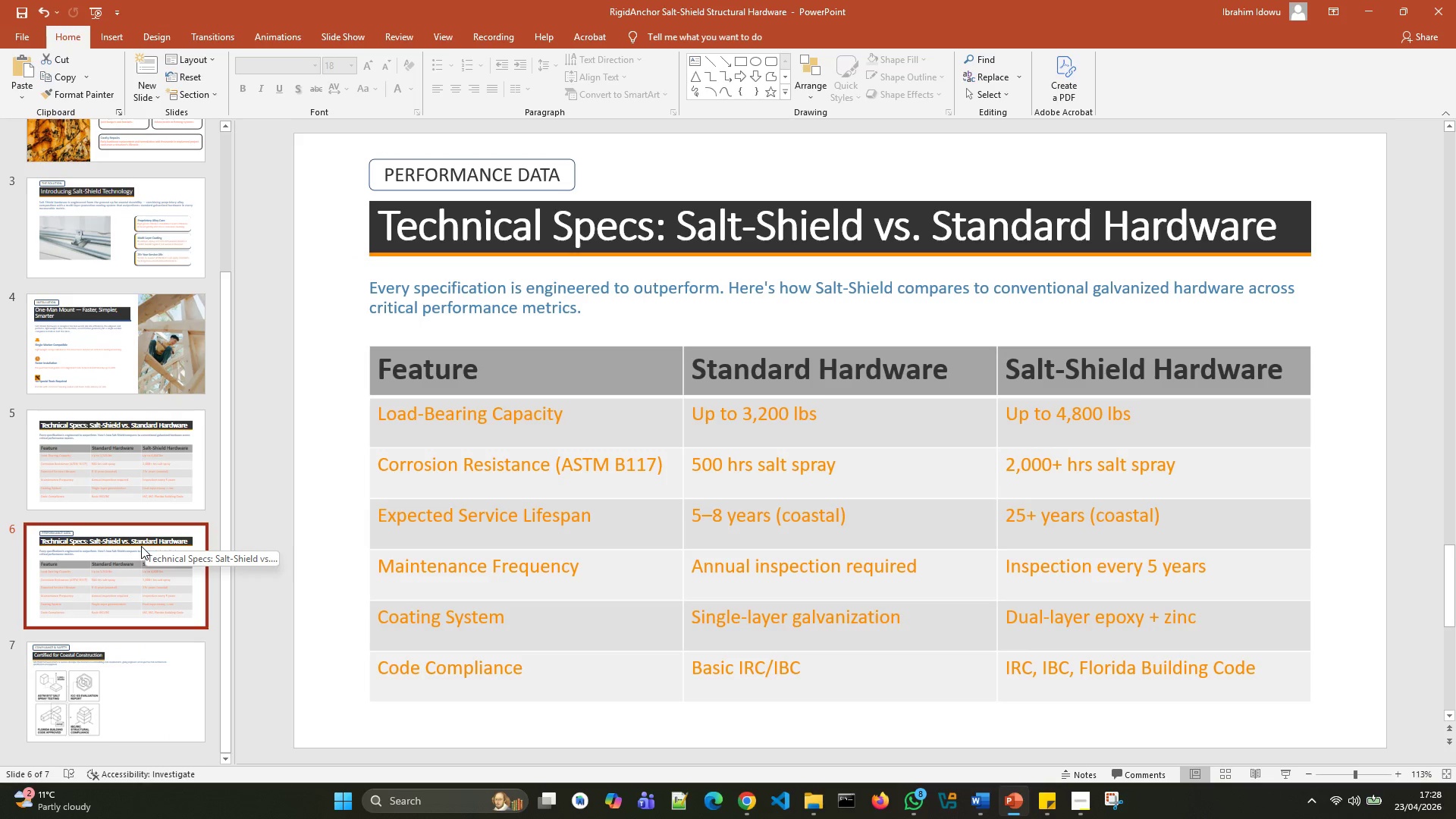 
left_click([143, 450])
 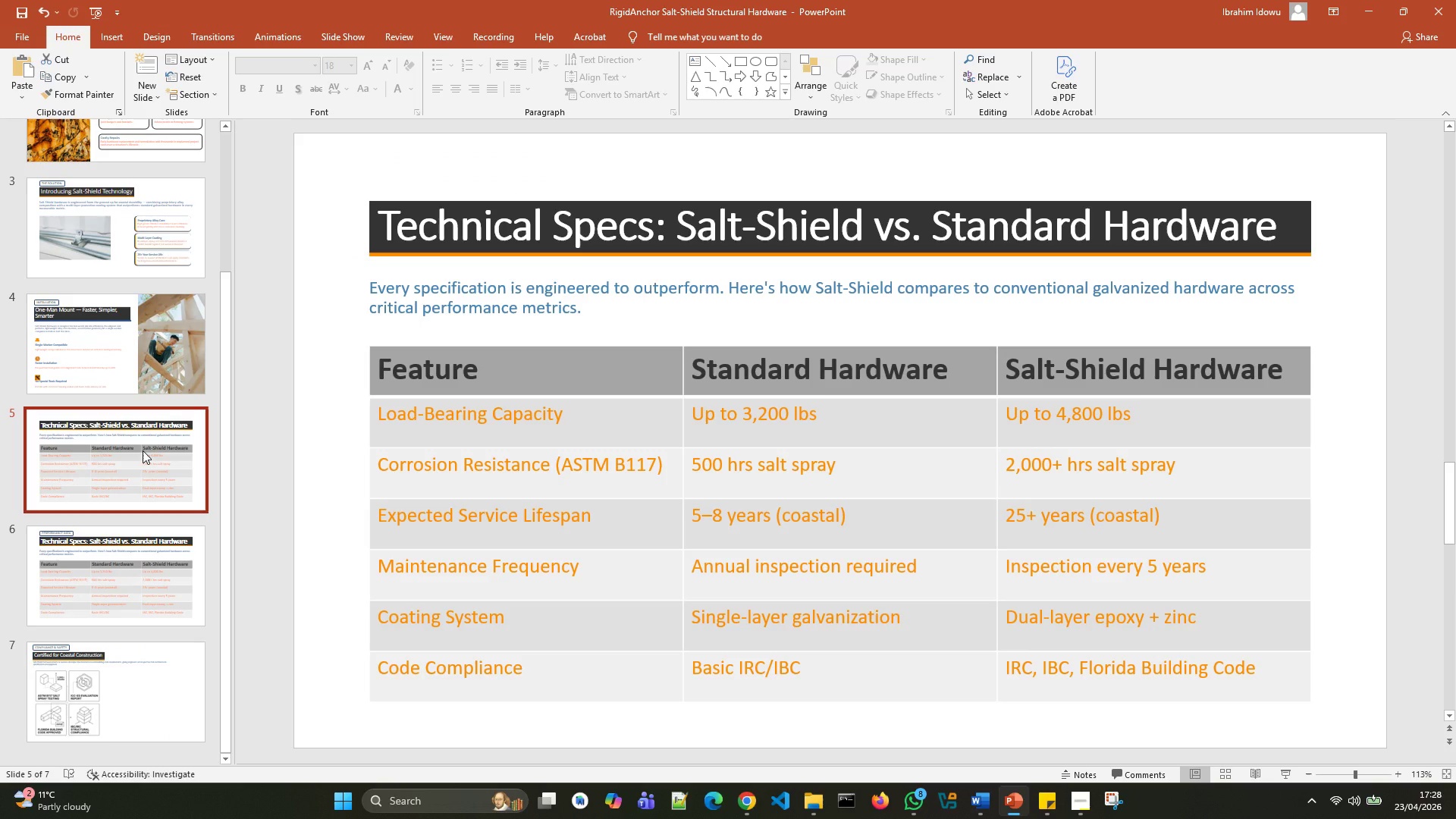 
key(Delete)
 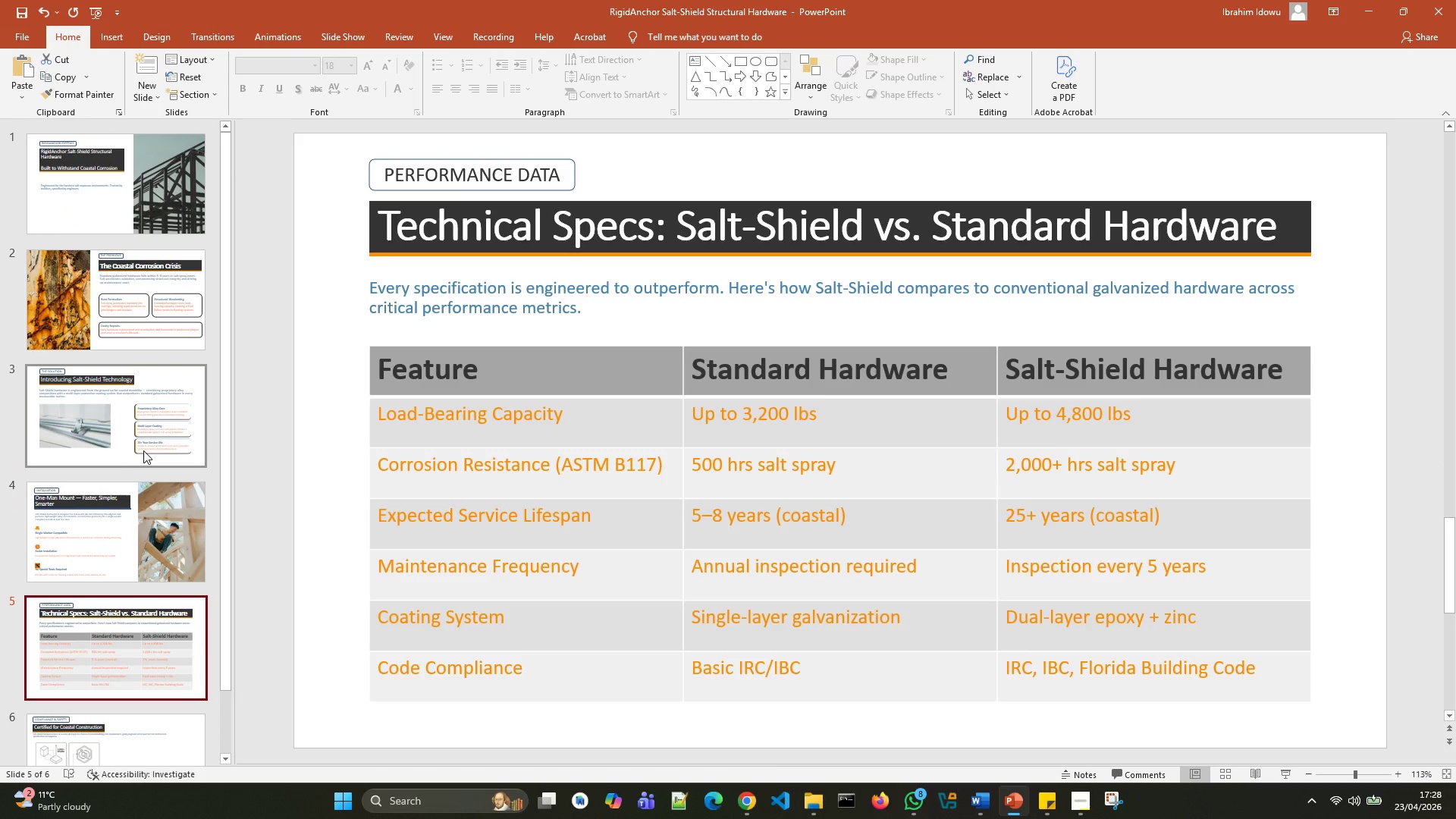 
scroll: coordinate [144, 555], scroll_direction: down, amount: 2.0
 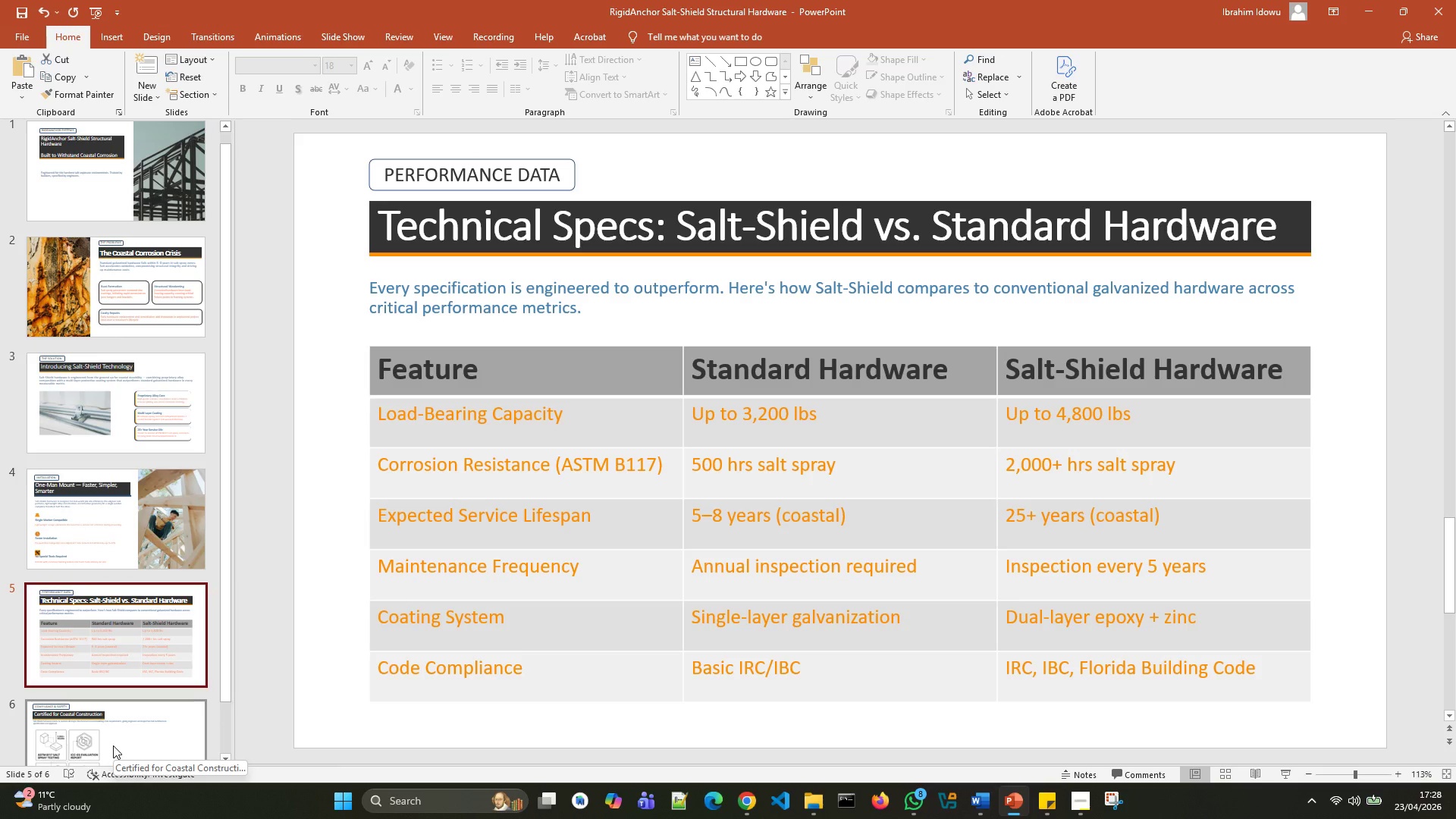 
left_click([113, 745])
 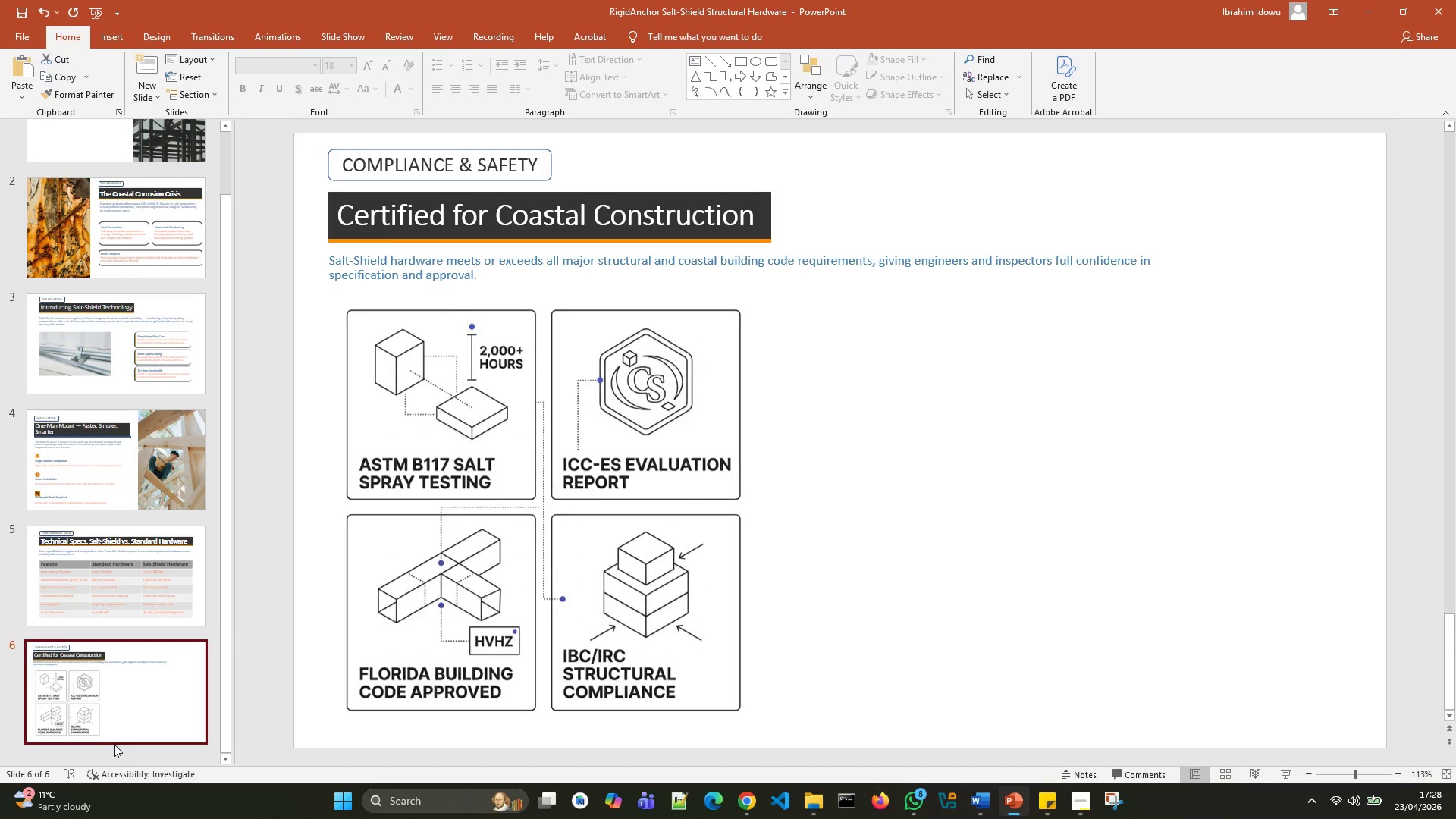 
mouse_move([136, 610])
 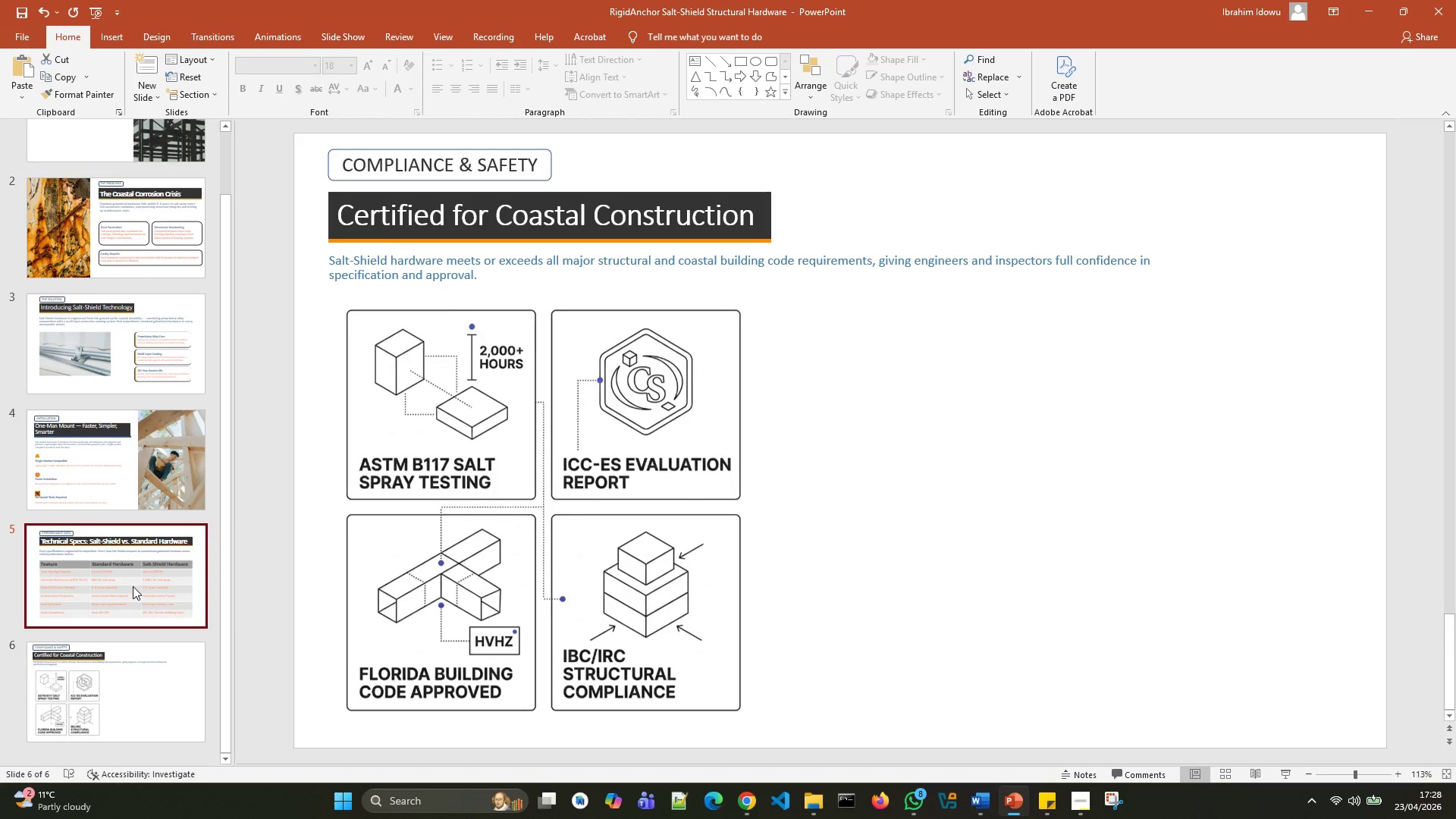 
left_click([133, 586])
 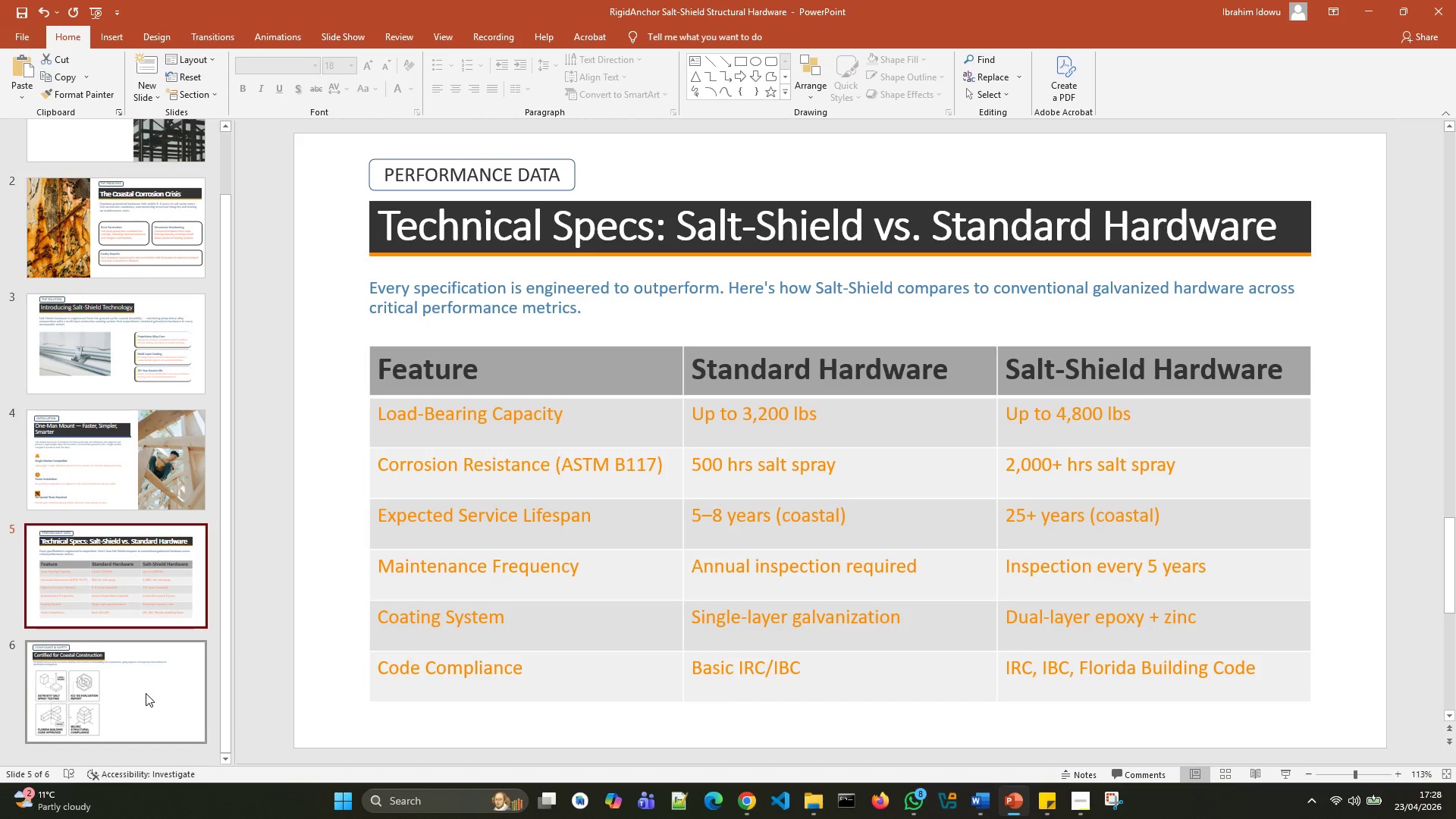 
left_click([146, 693])
 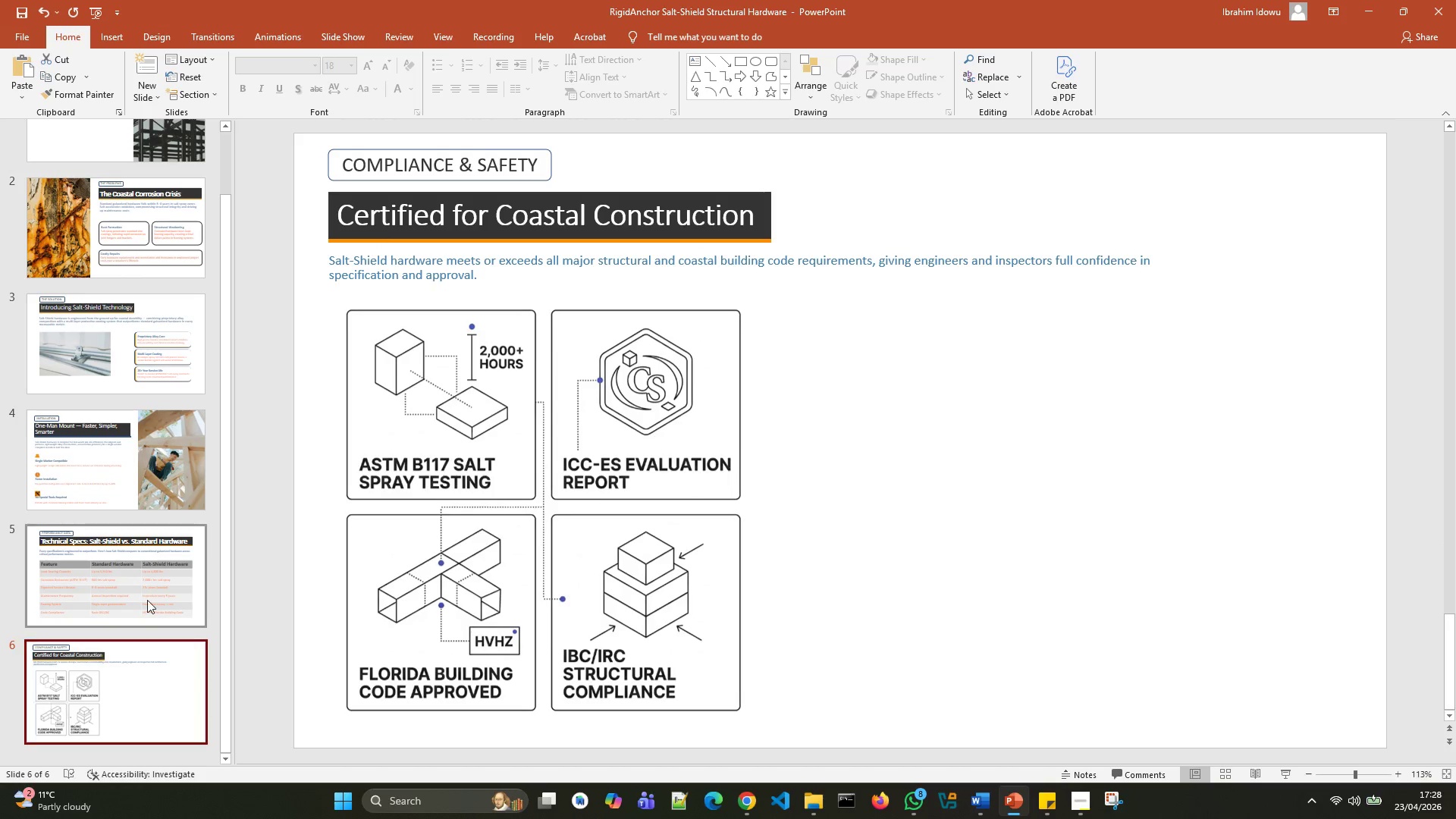 
left_click([147, 599])
 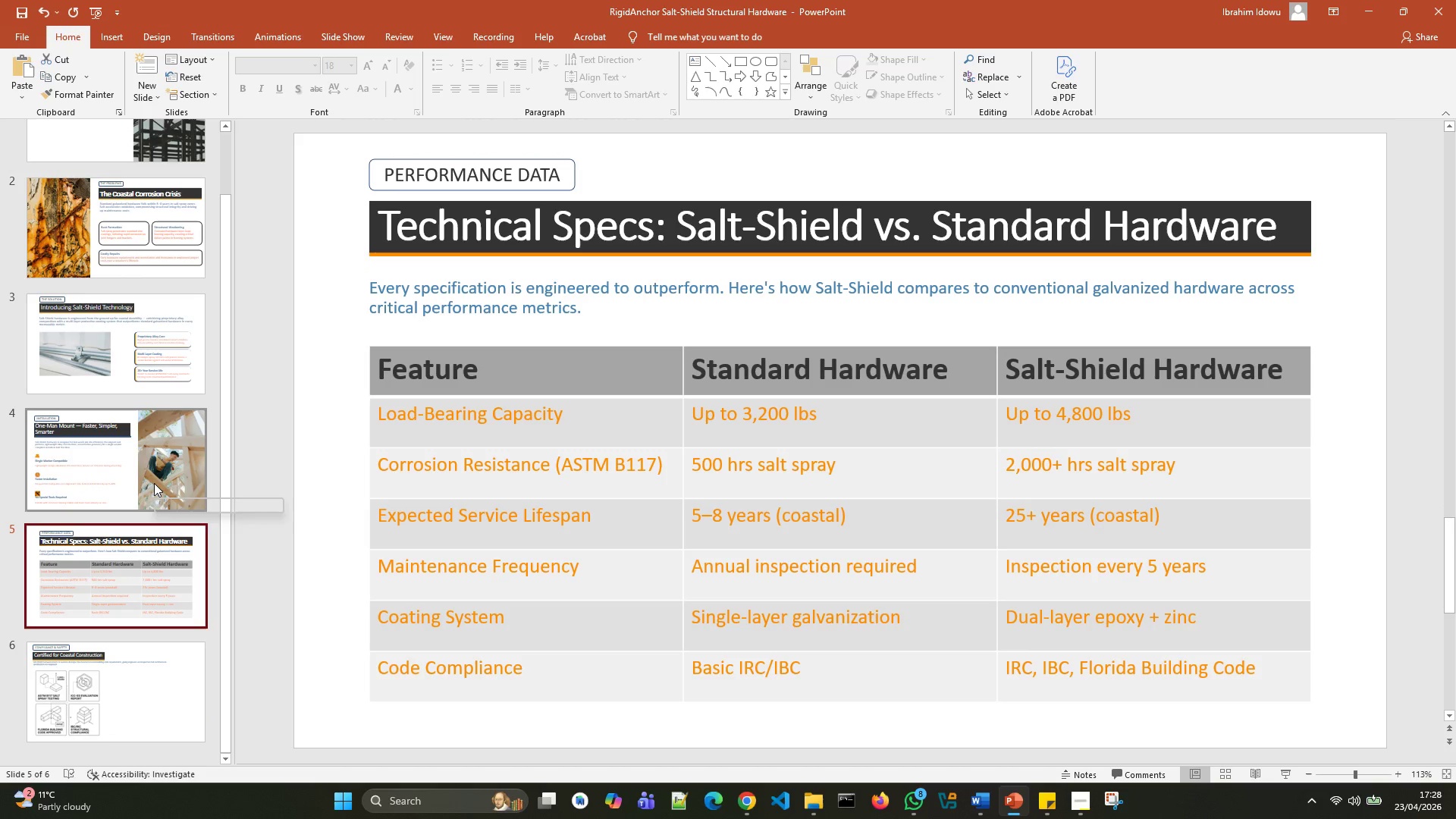 
left_click([154, 483])
 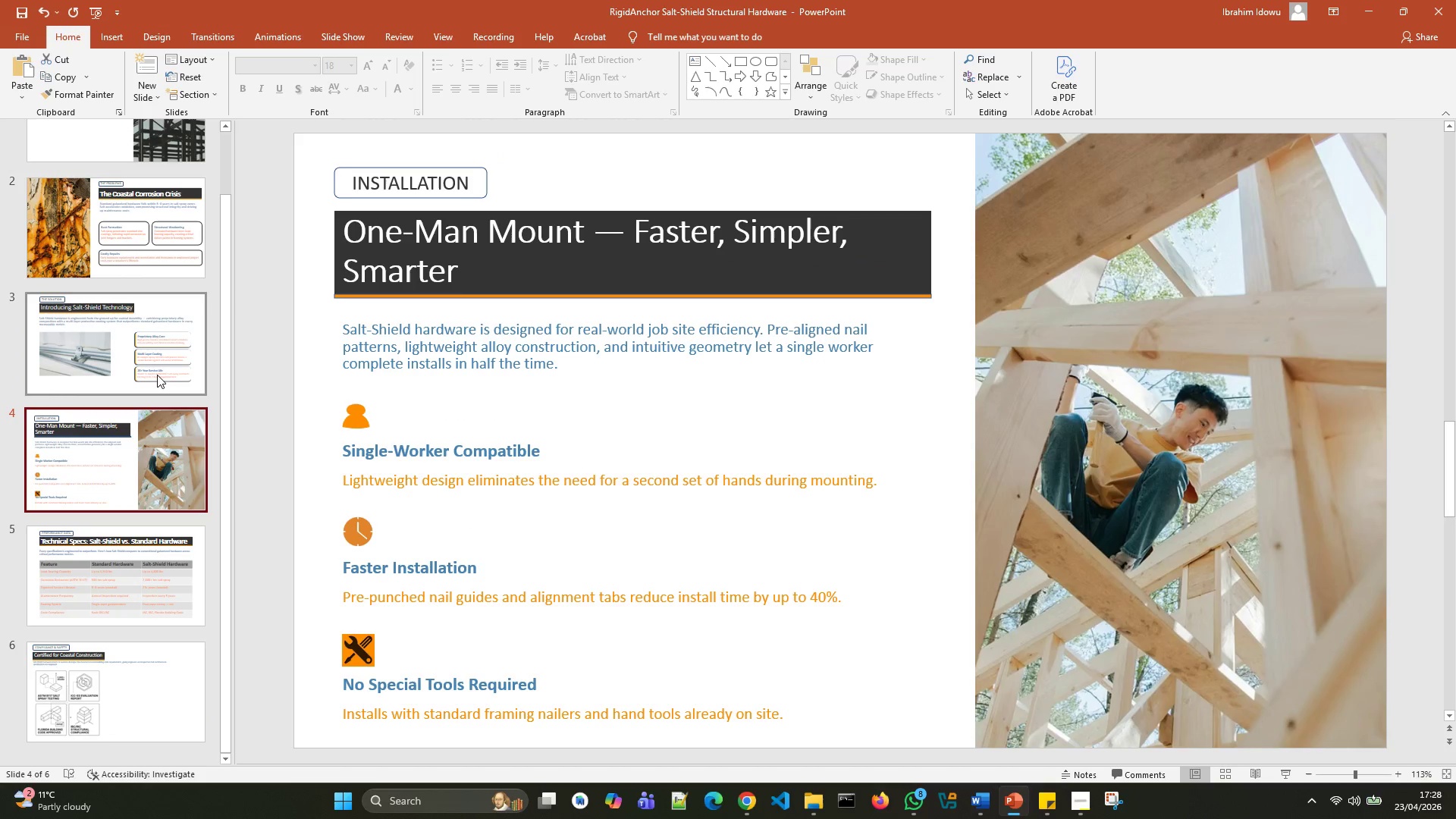 
left_click([158, 373])
 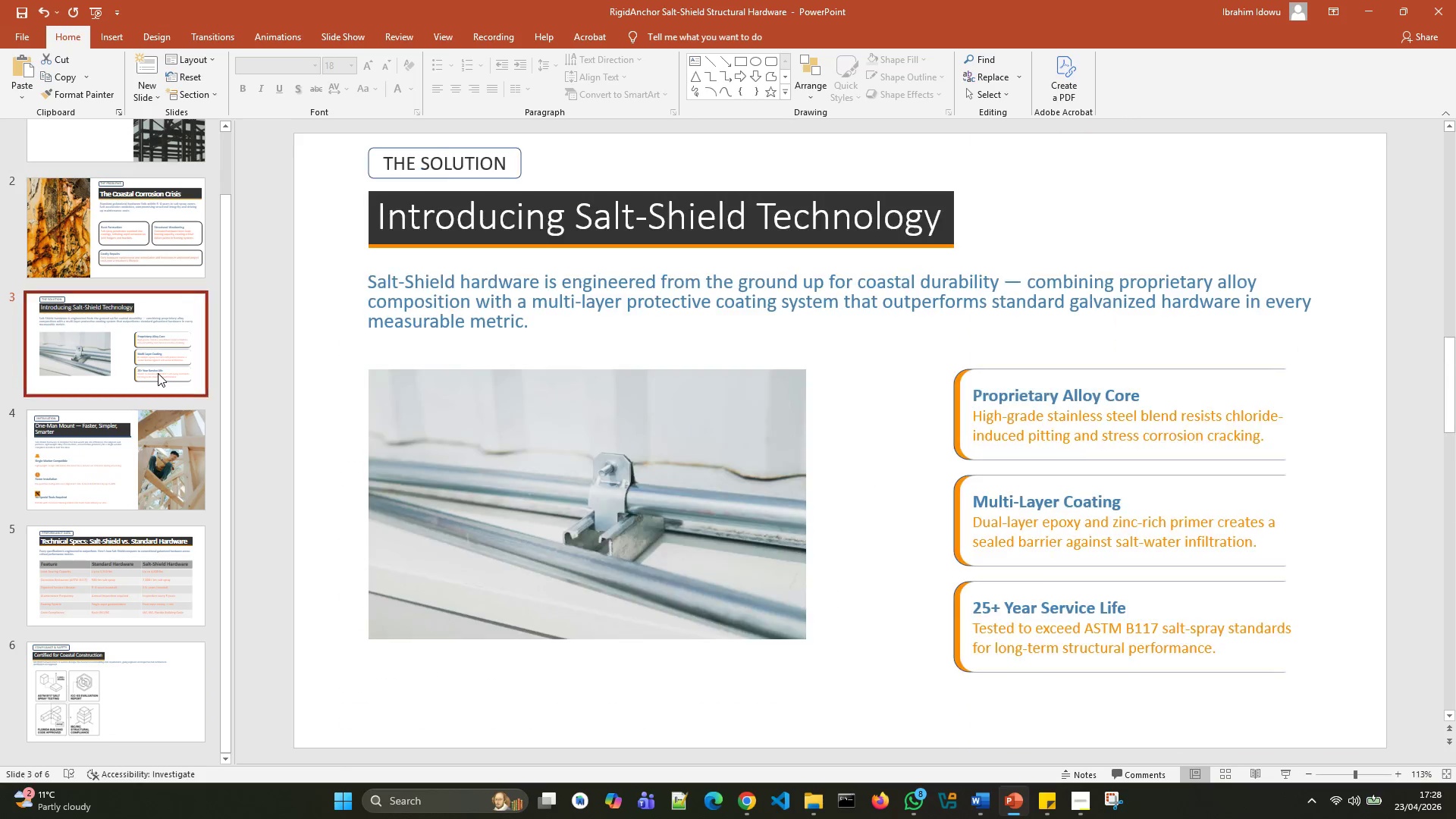 
mouse_move([171, 265])
 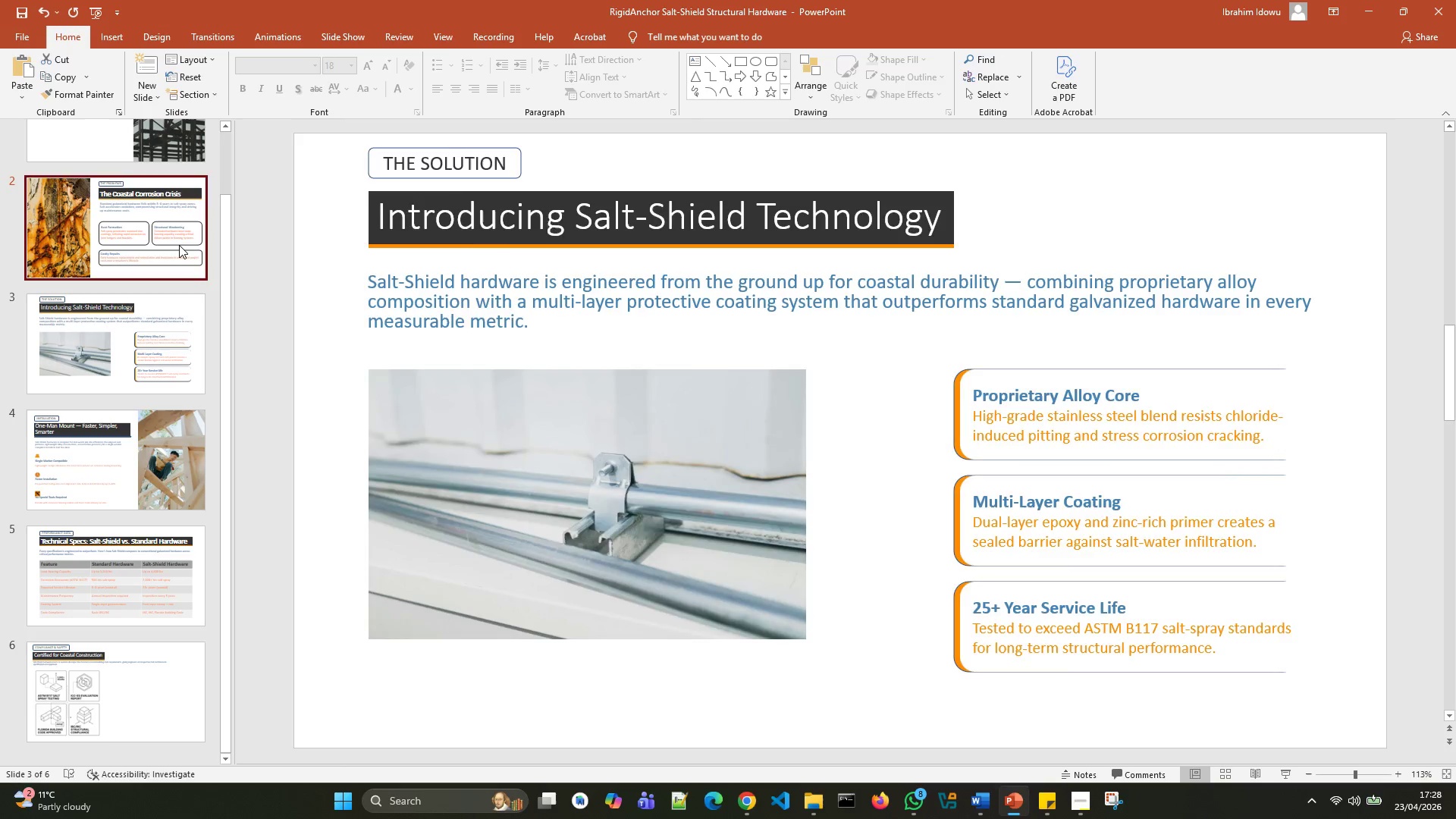 
left_click([179, 245])
 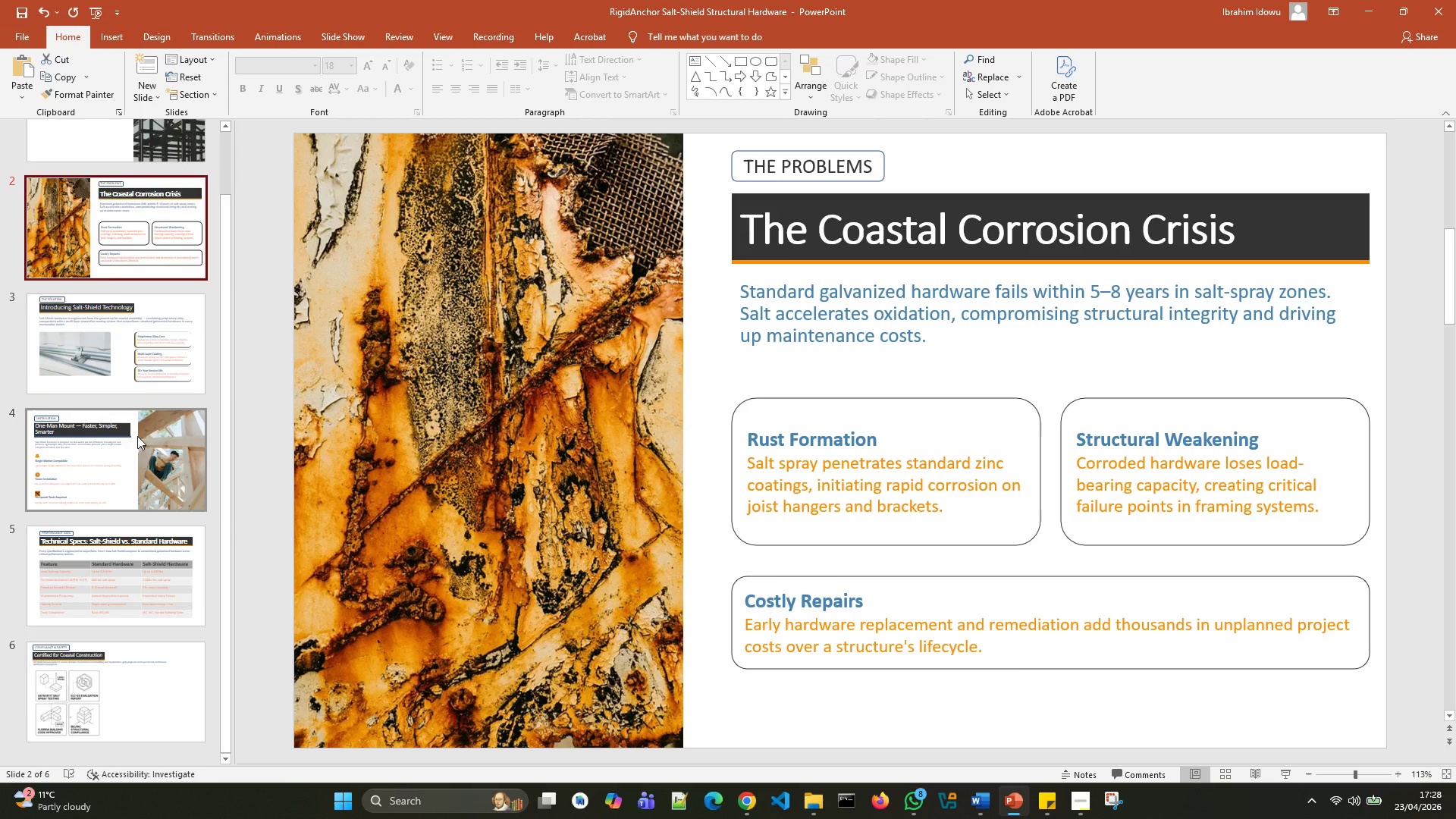 
scroll: coordinate [137, 436], scroll_direction: up, amount: 3.0
 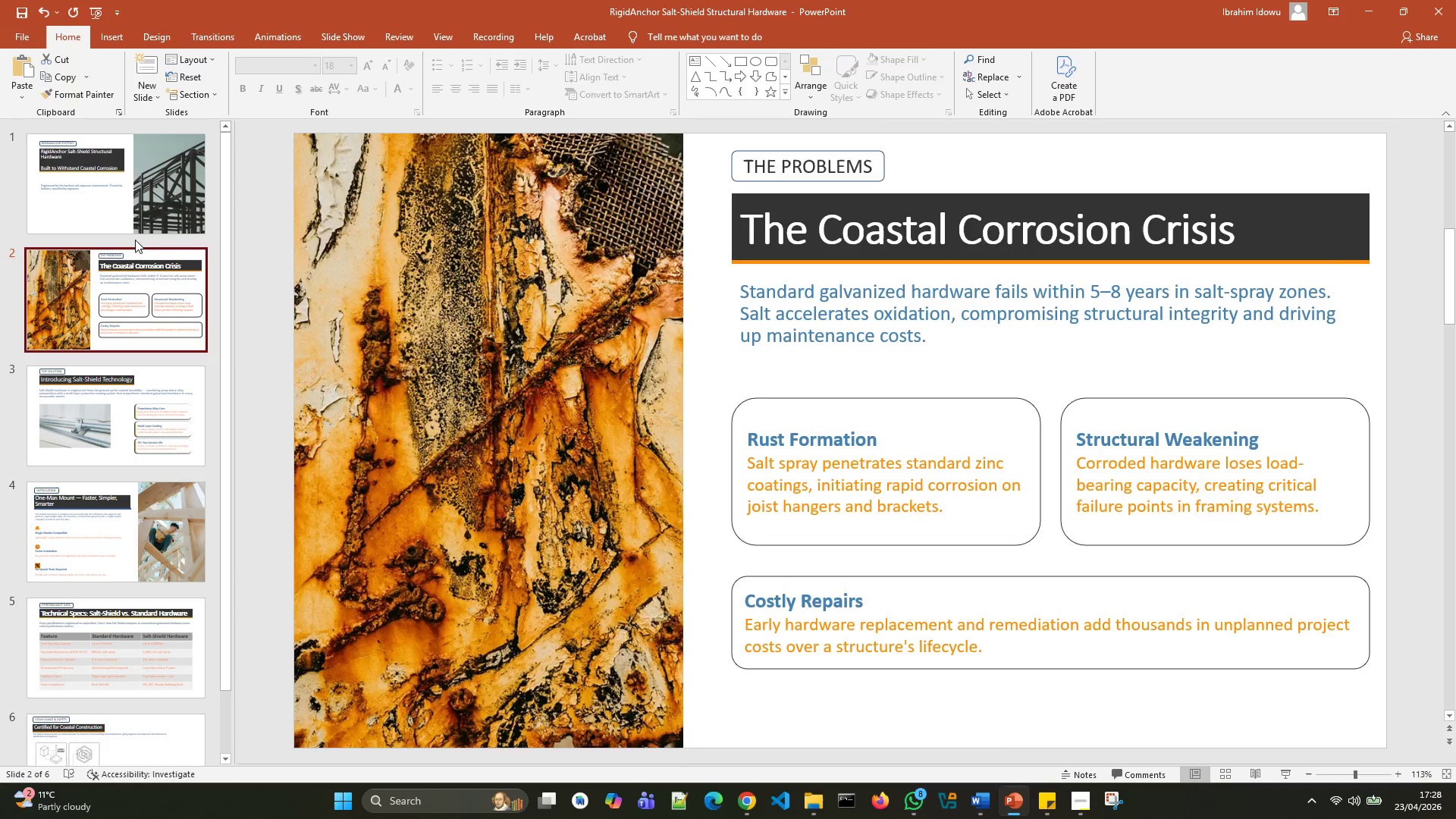 
left_click([135, 239])
 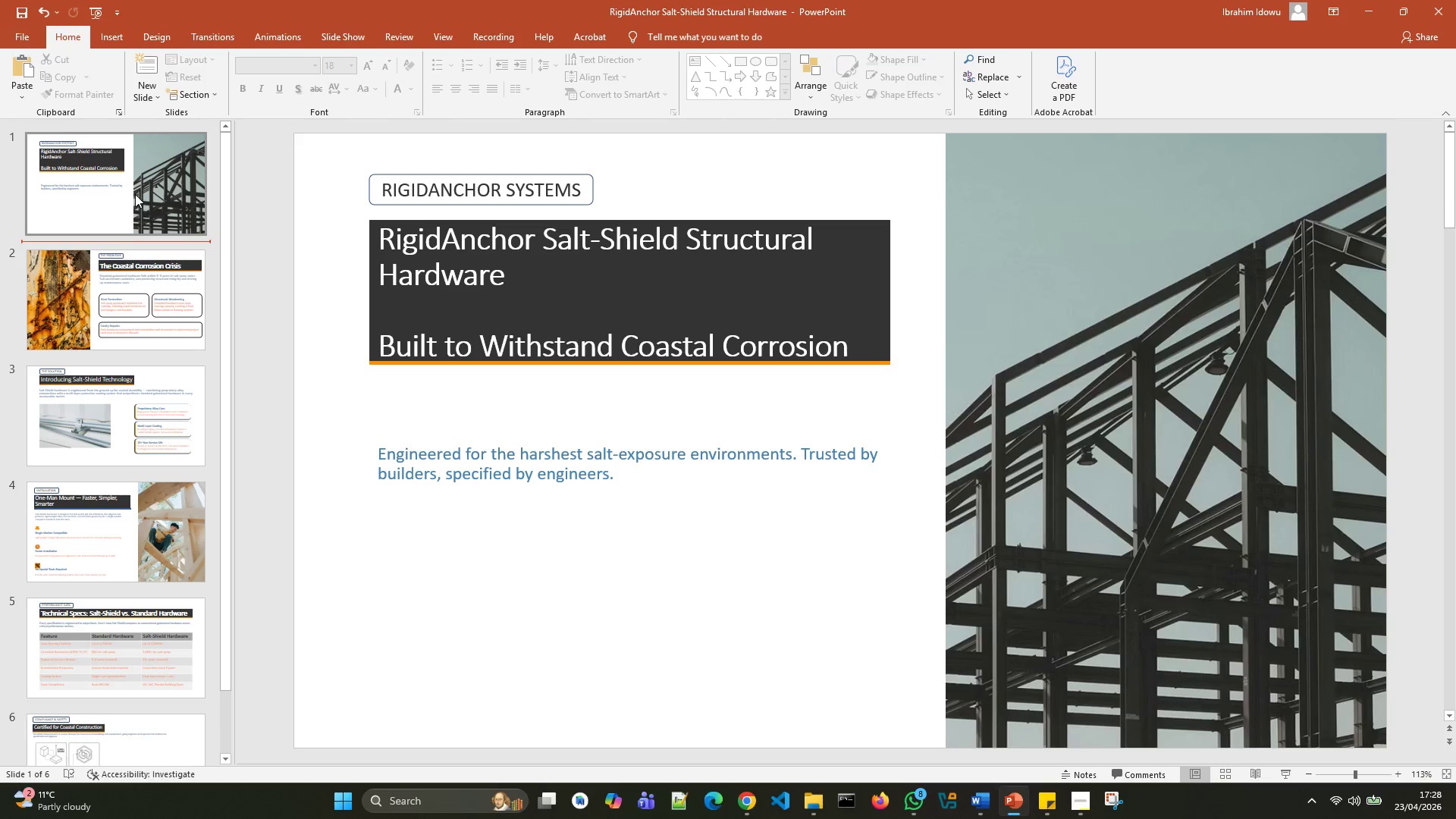 
left_click([135, 193])
 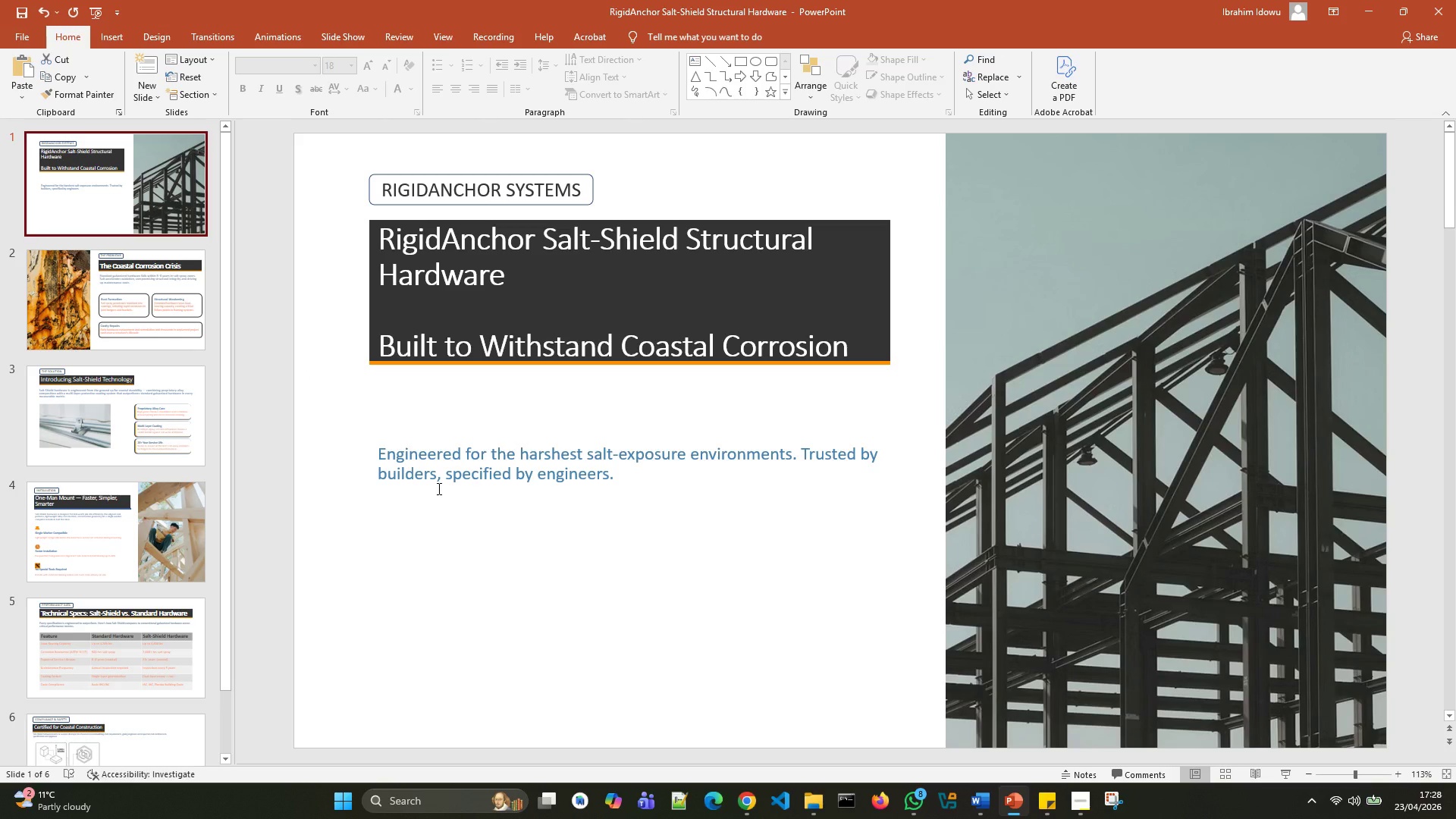 
key(Control+S)
 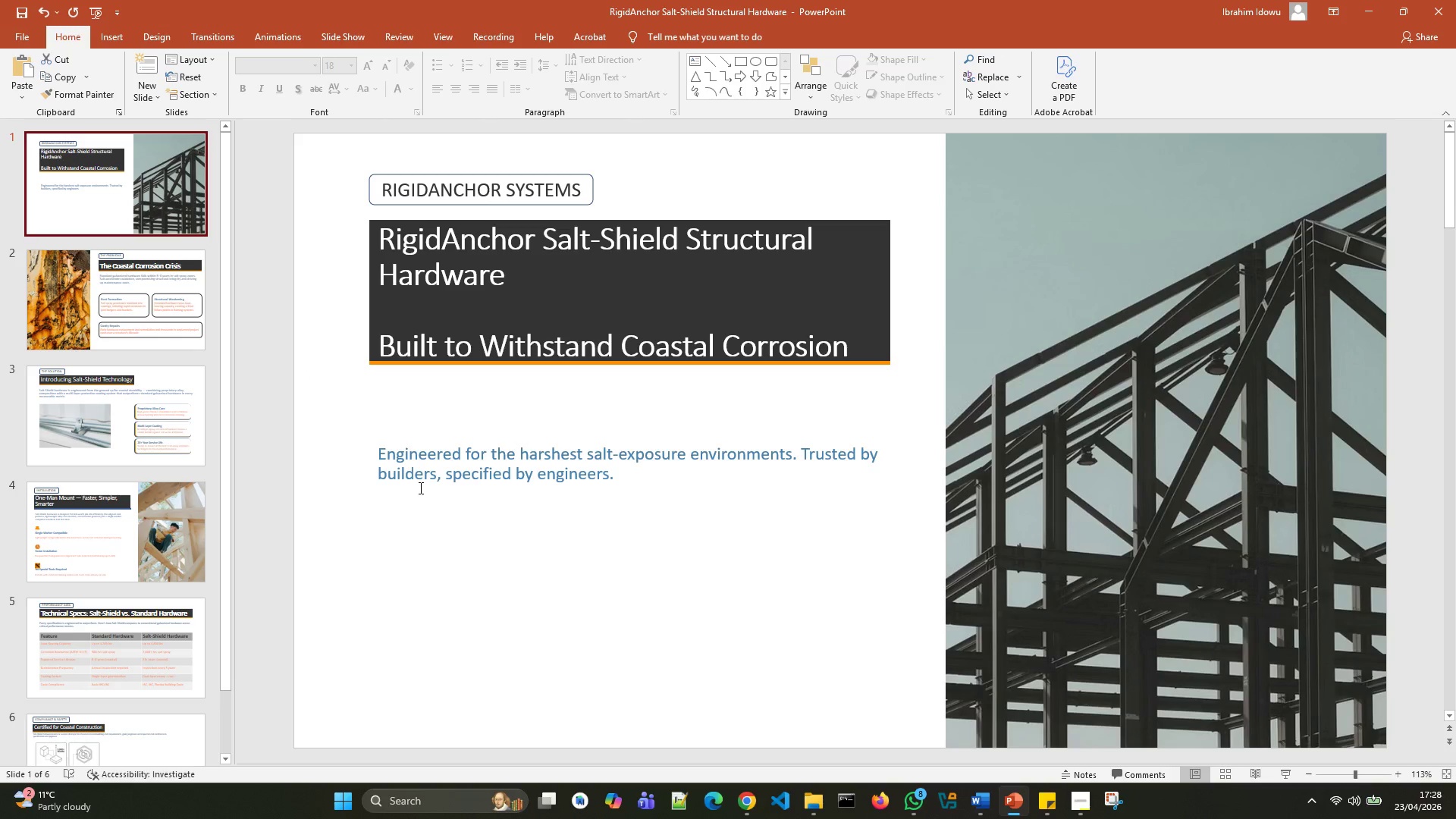 
scroll: coordinate [423, 488], scroll_direction: down, amount: 2.0